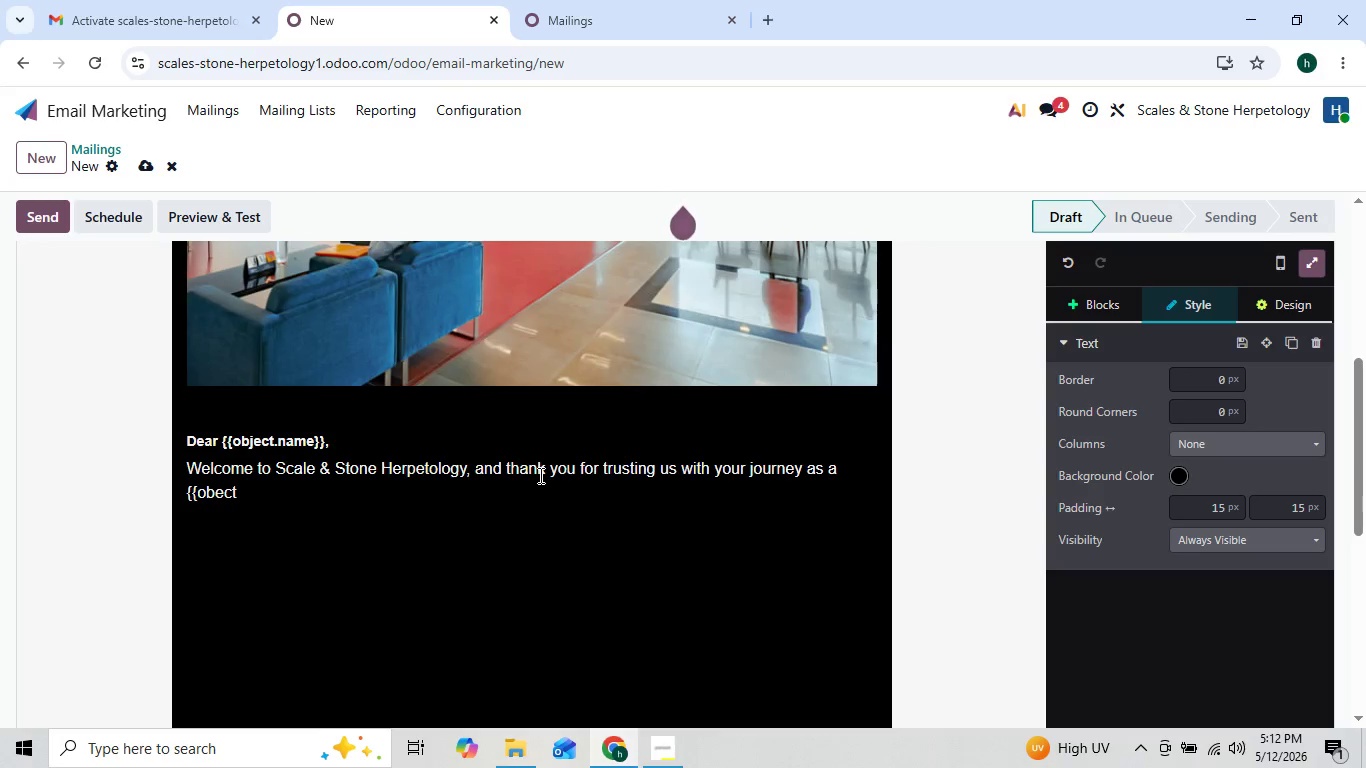 
key(J)
 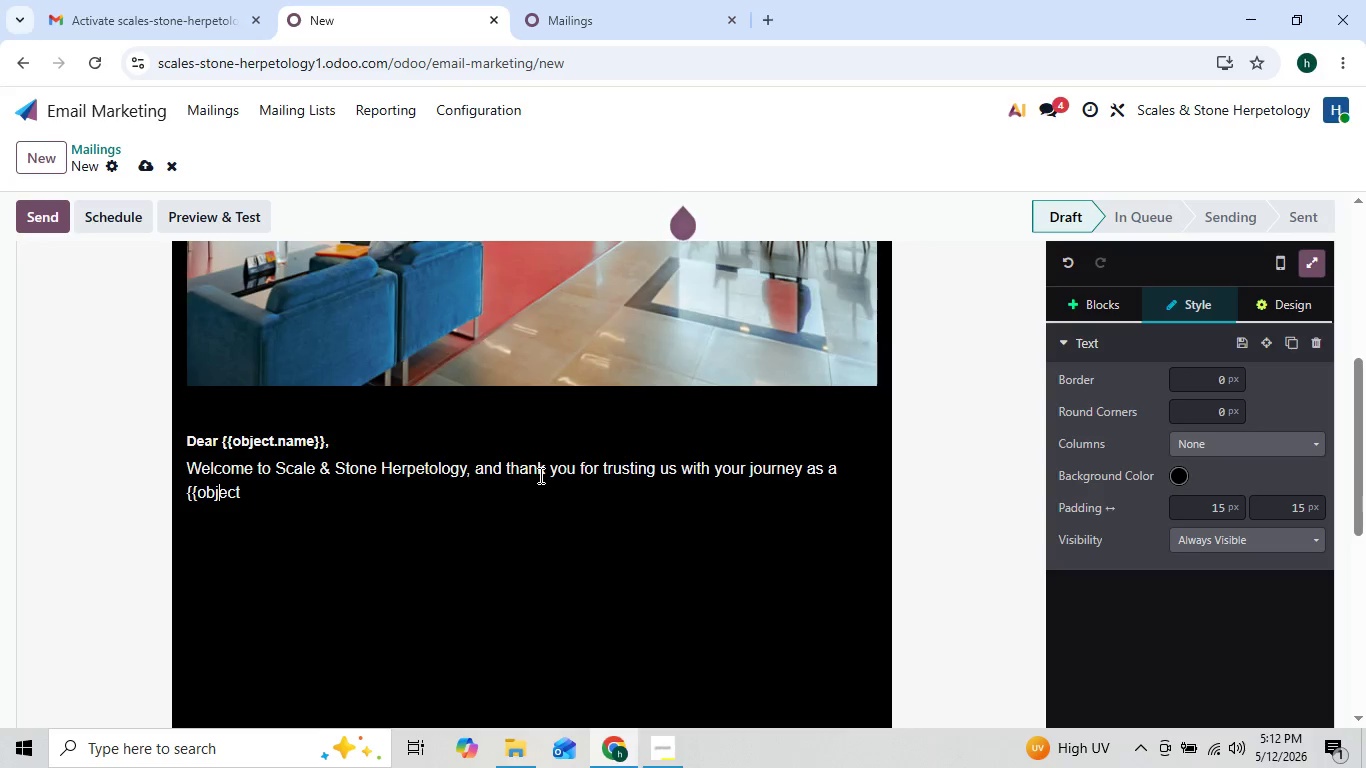 
key(ArrowRight)
 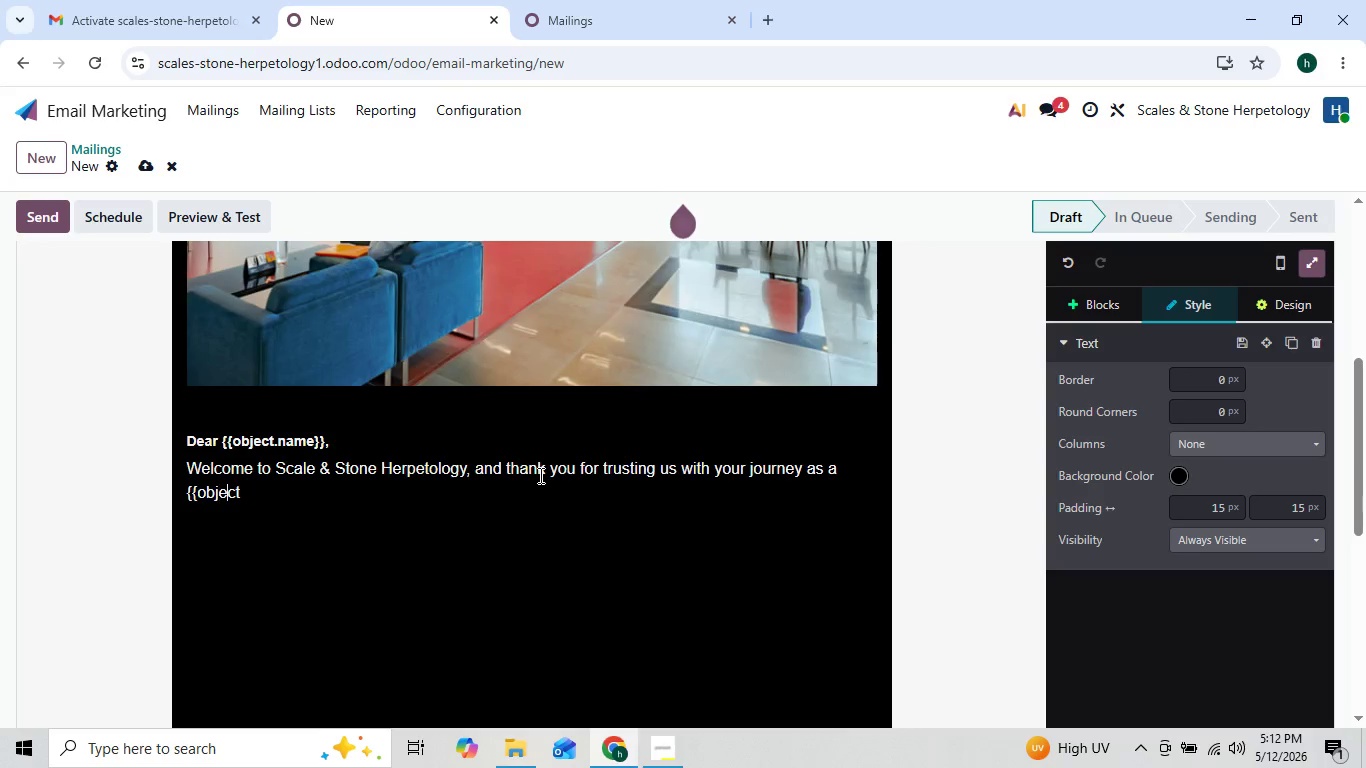 
key(ArrowRight)
 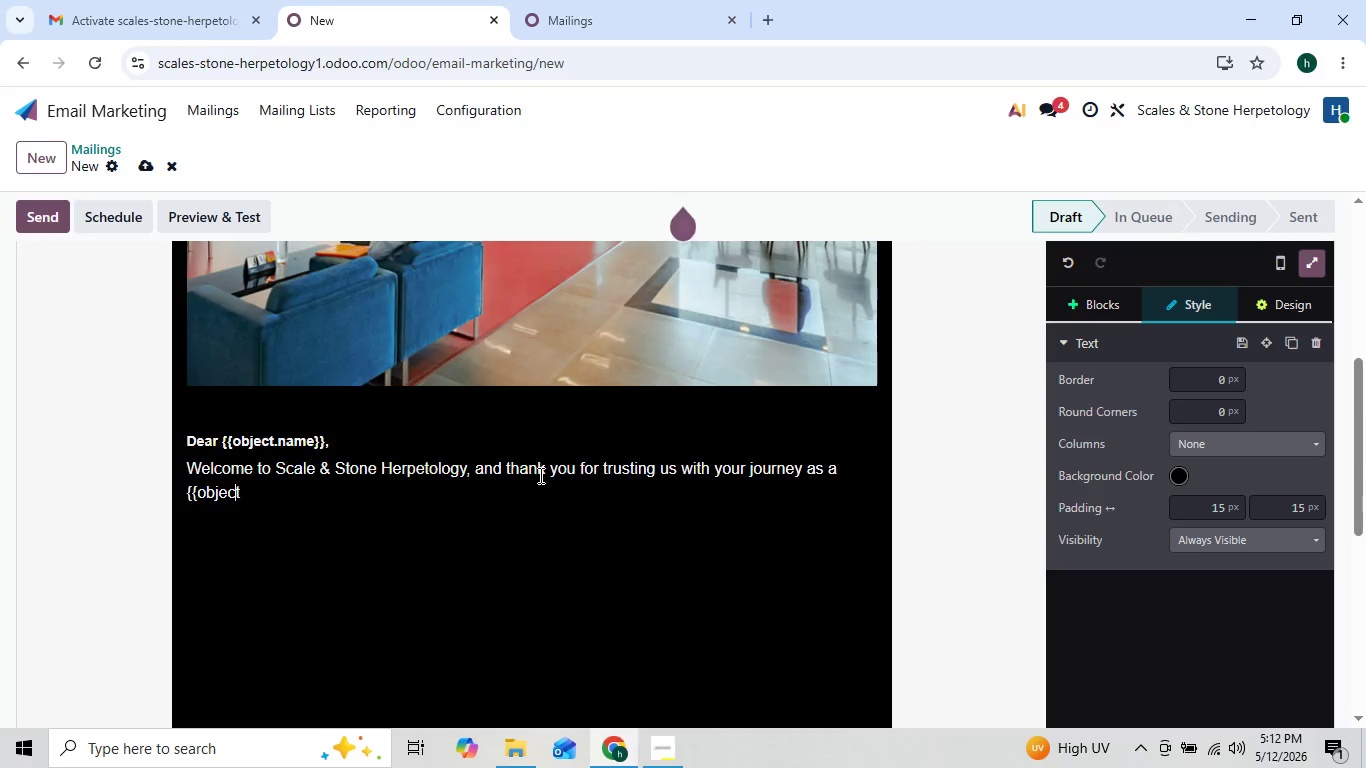 
key(ArrowRight)
 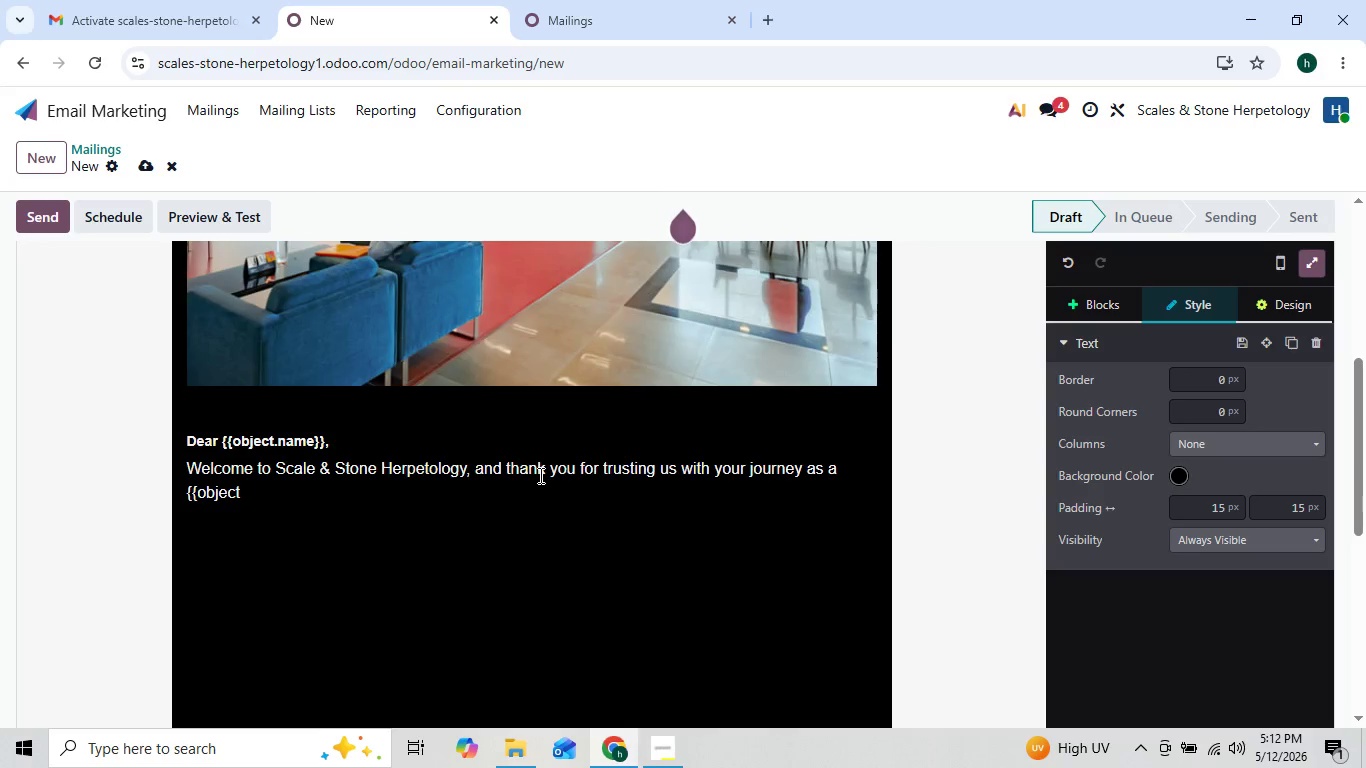 
type(,)
key(Backspace)
type(.pet)
 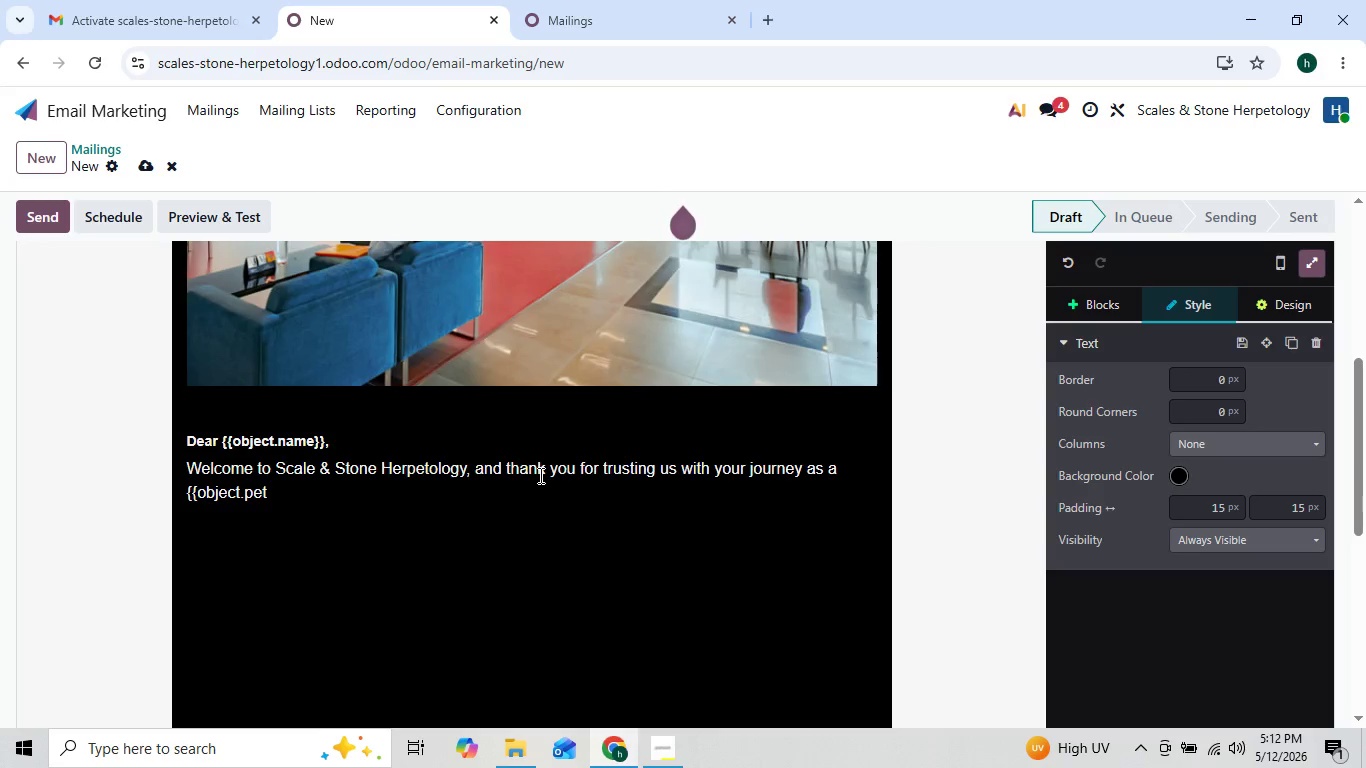 
type(_type )
key(Backspace)
type(}} keeper.)
 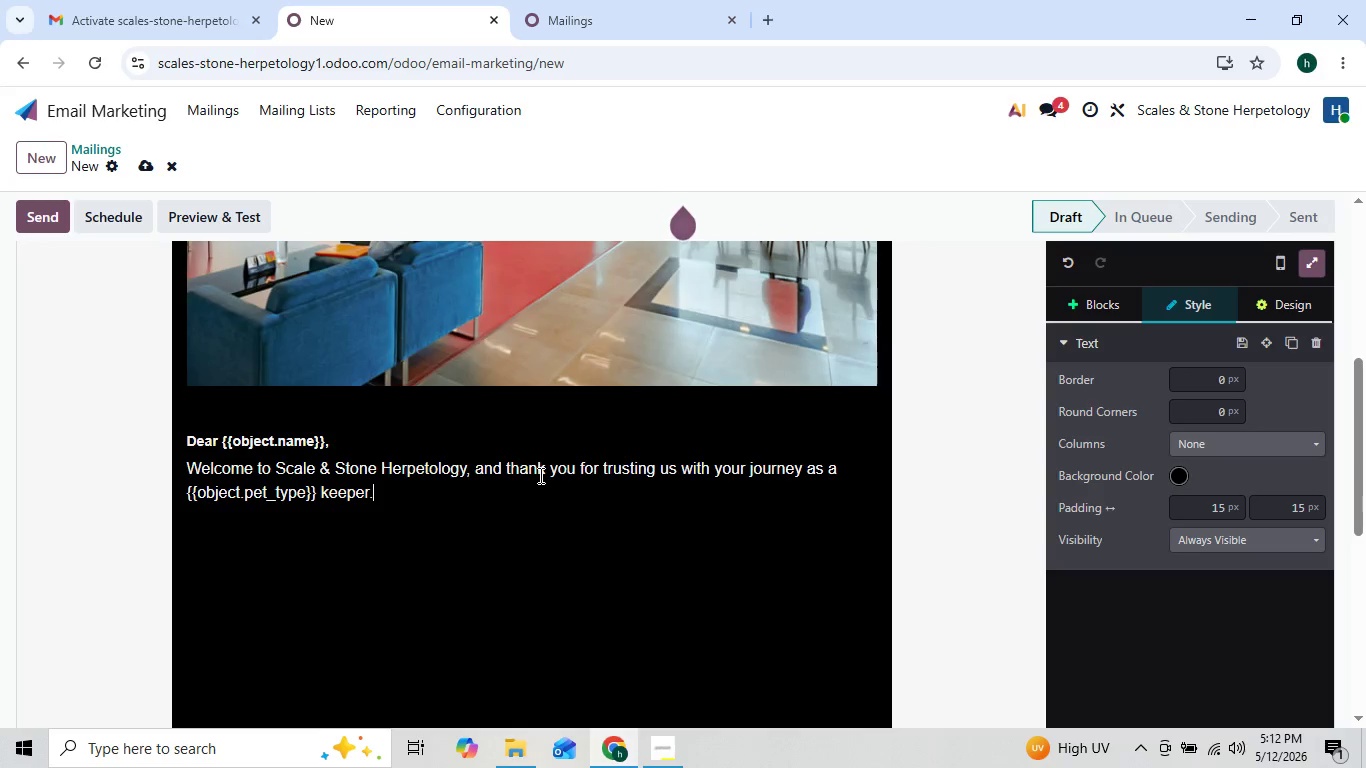 
key(ArrowLeft)
 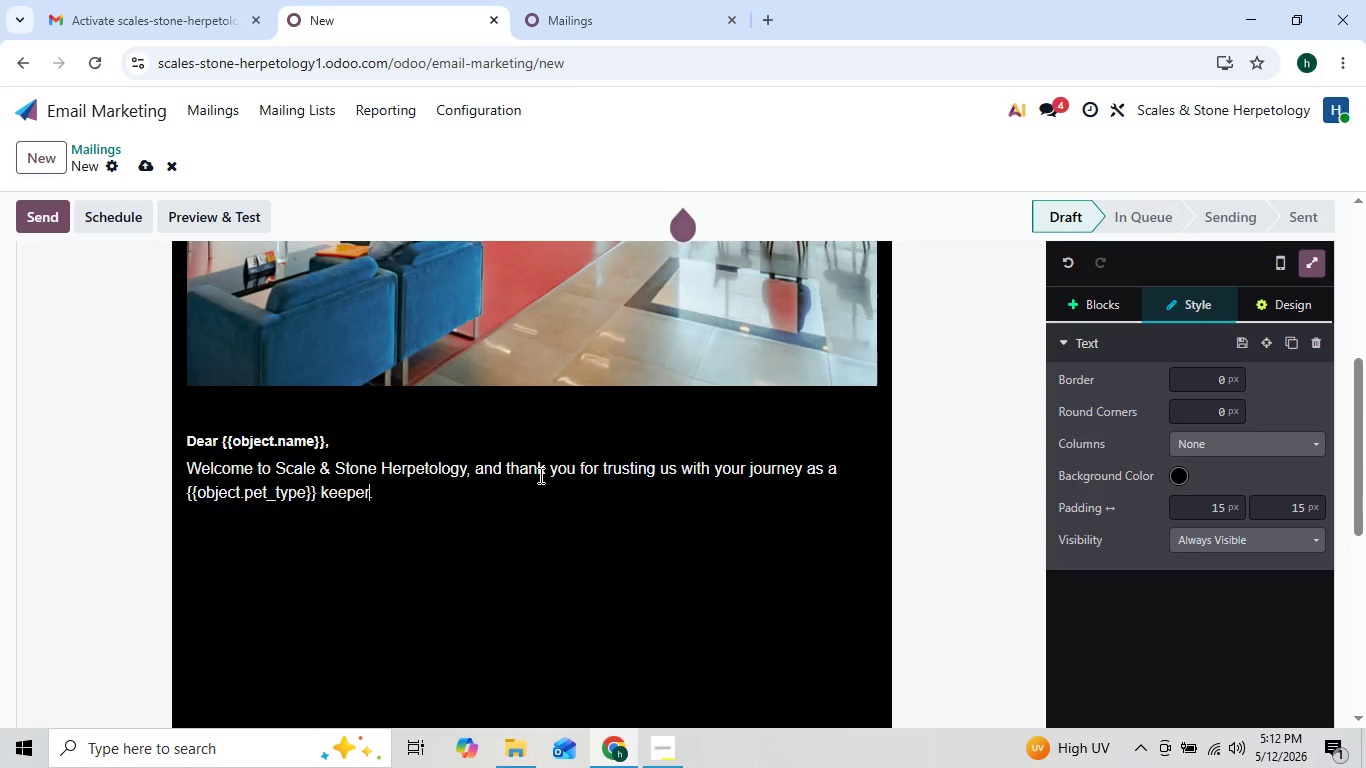 
key(ArrowRight)
 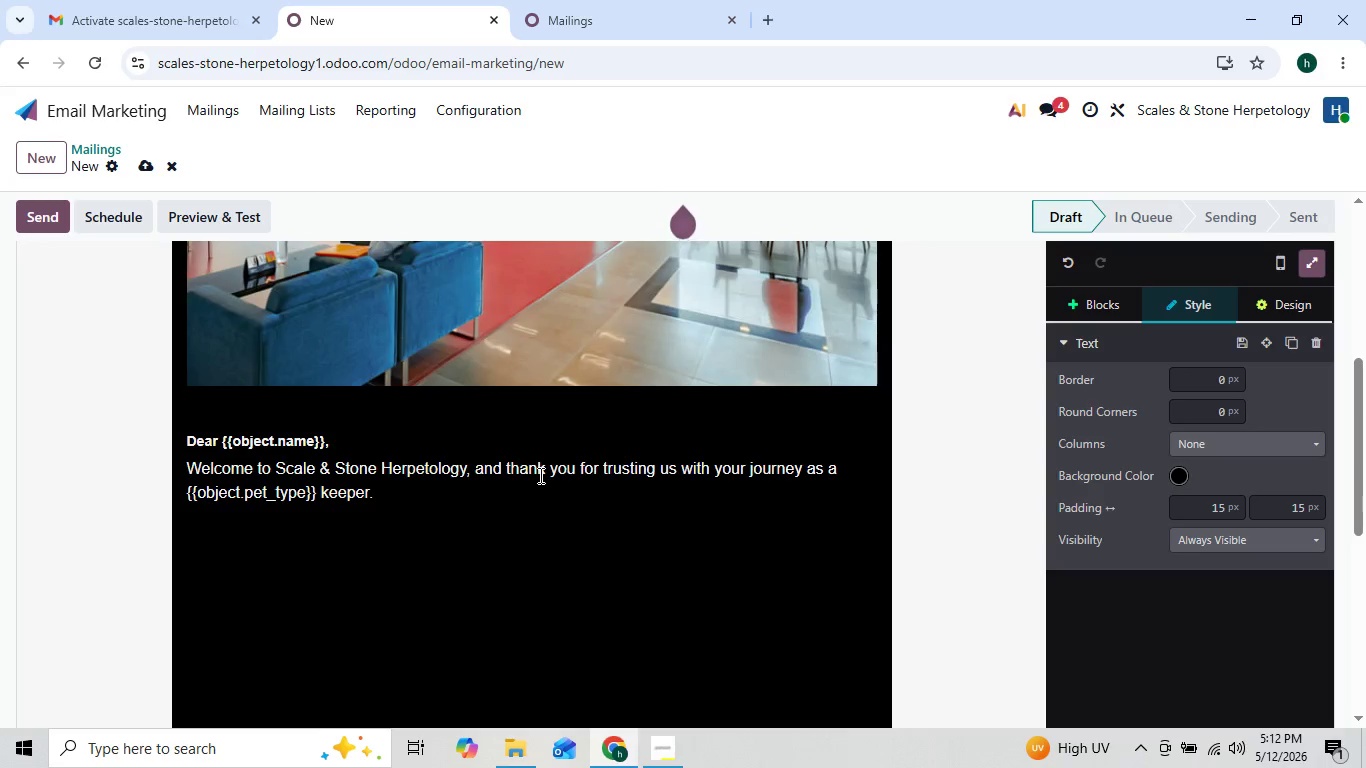 
key(Enter)
 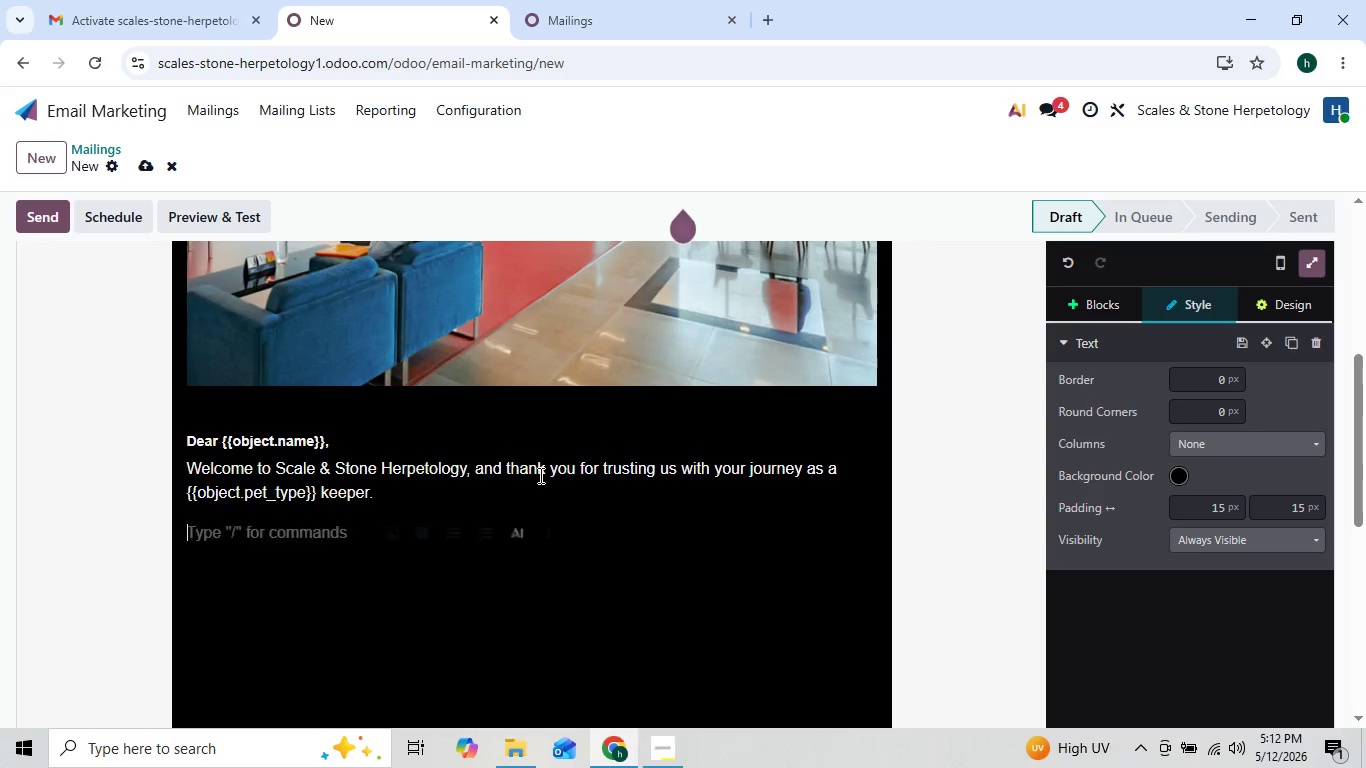 
type(Bringg)
key(Backspace)
type(ing home a {{object.pet_type}} is exciting bu )
key(Backspace)
type(t the first 7-10 days are the most critical for th)
 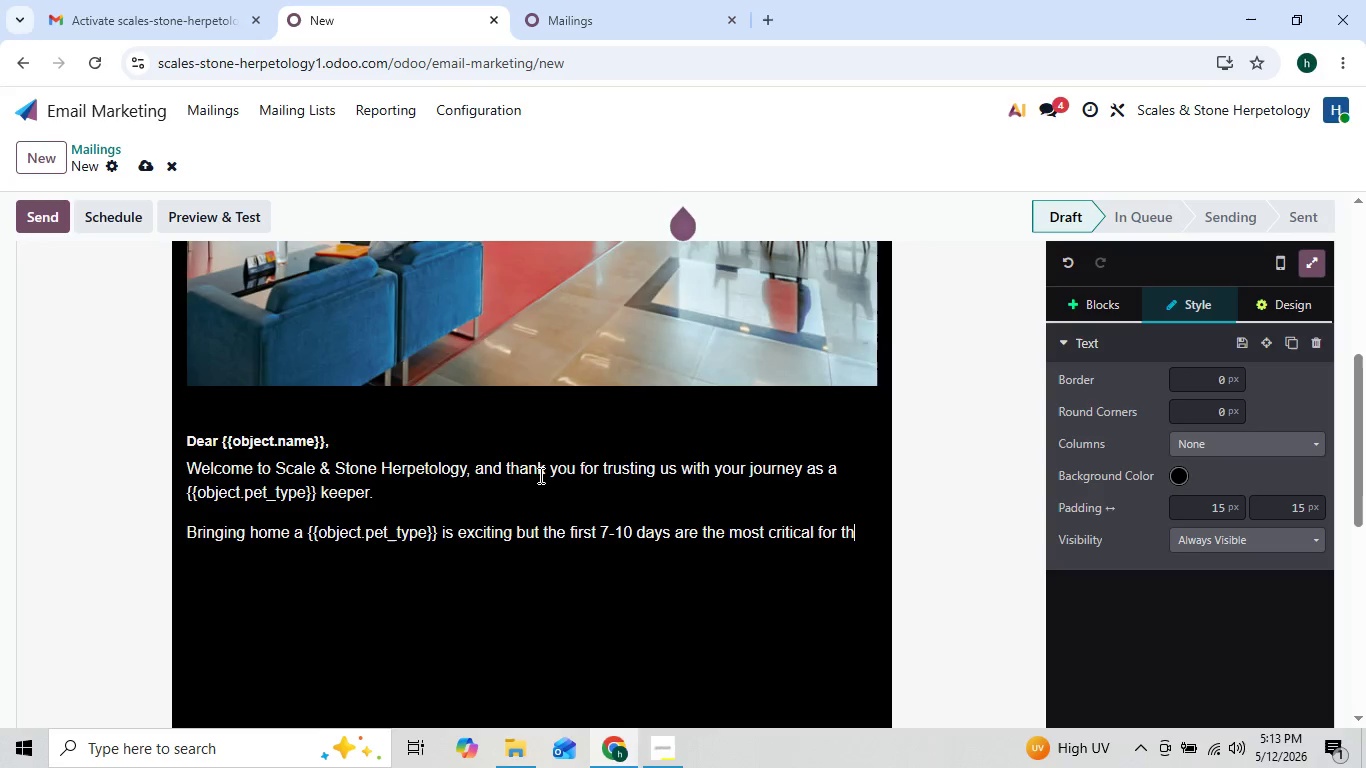 
key(ArrowLeft)
 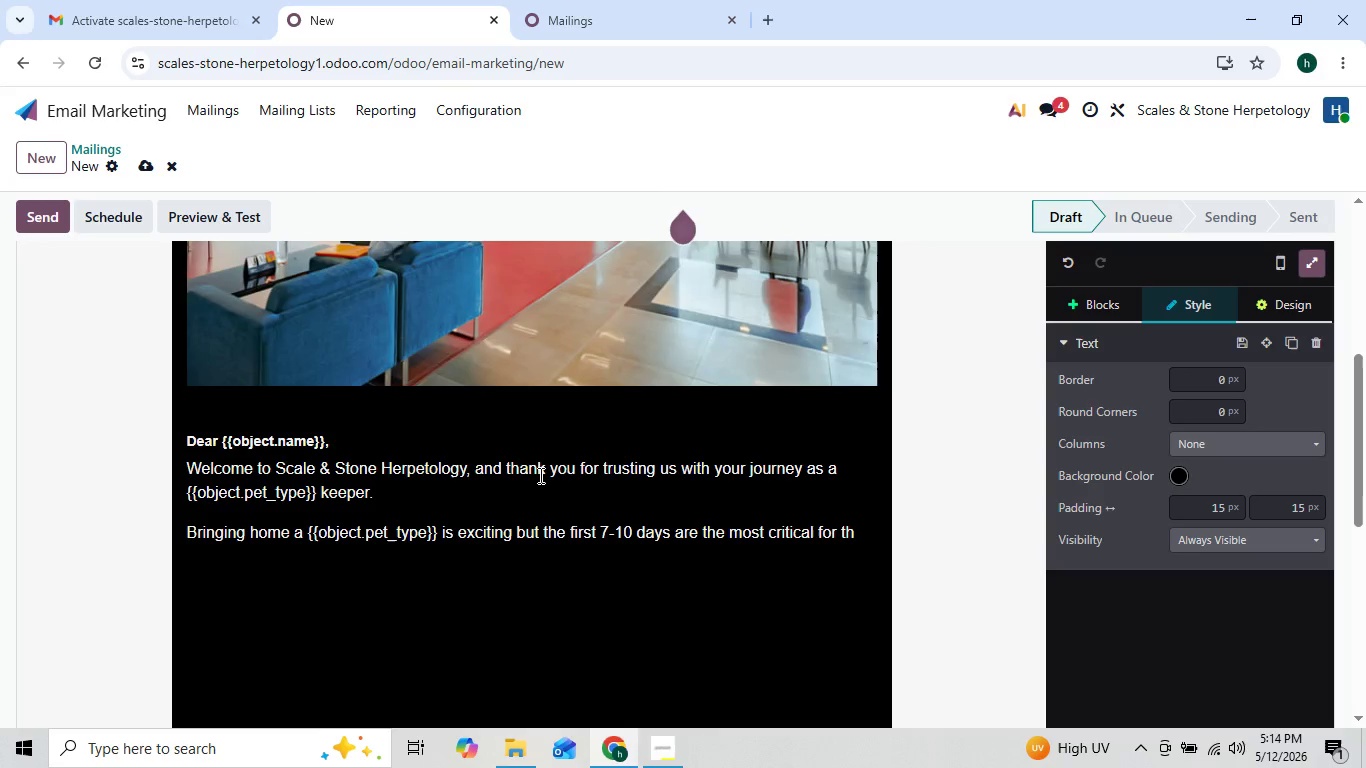 
key(ArrowLeft)
 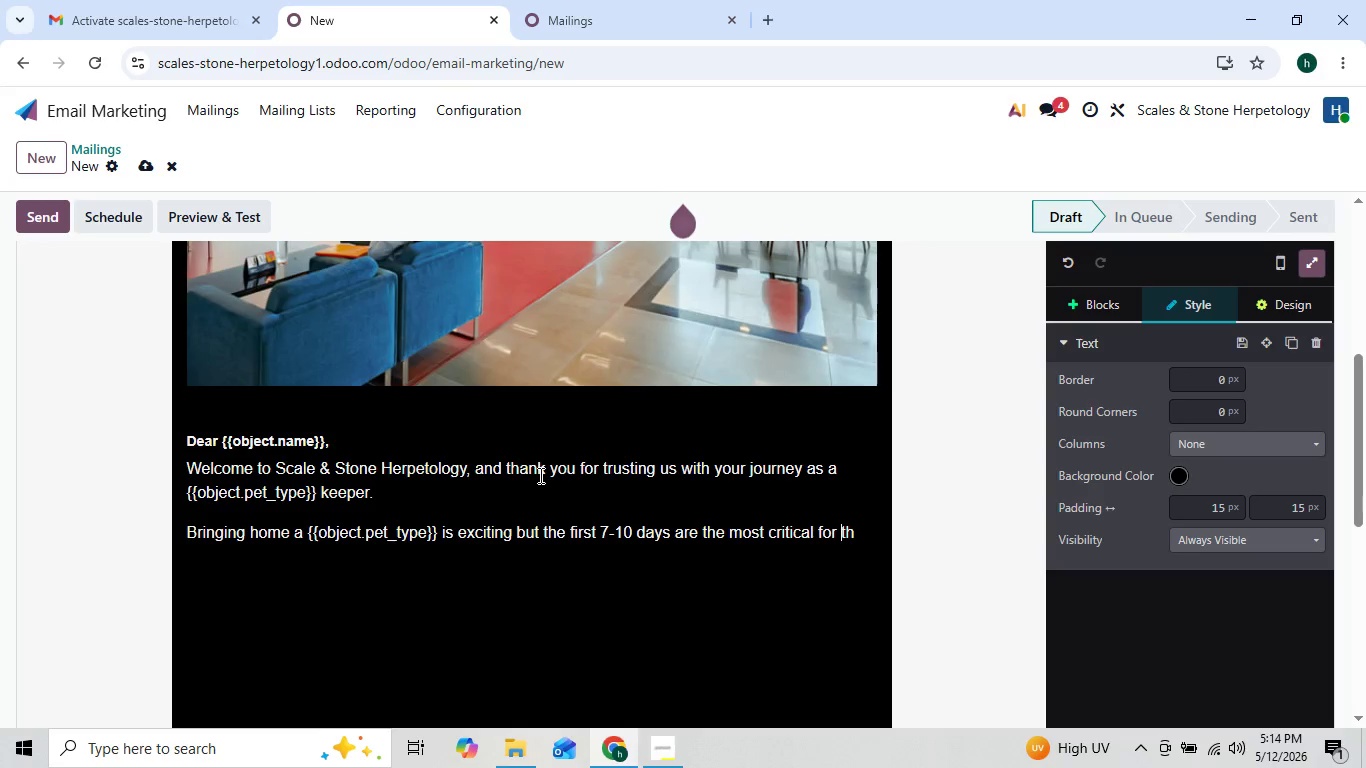 
key(ArrowLeft)
 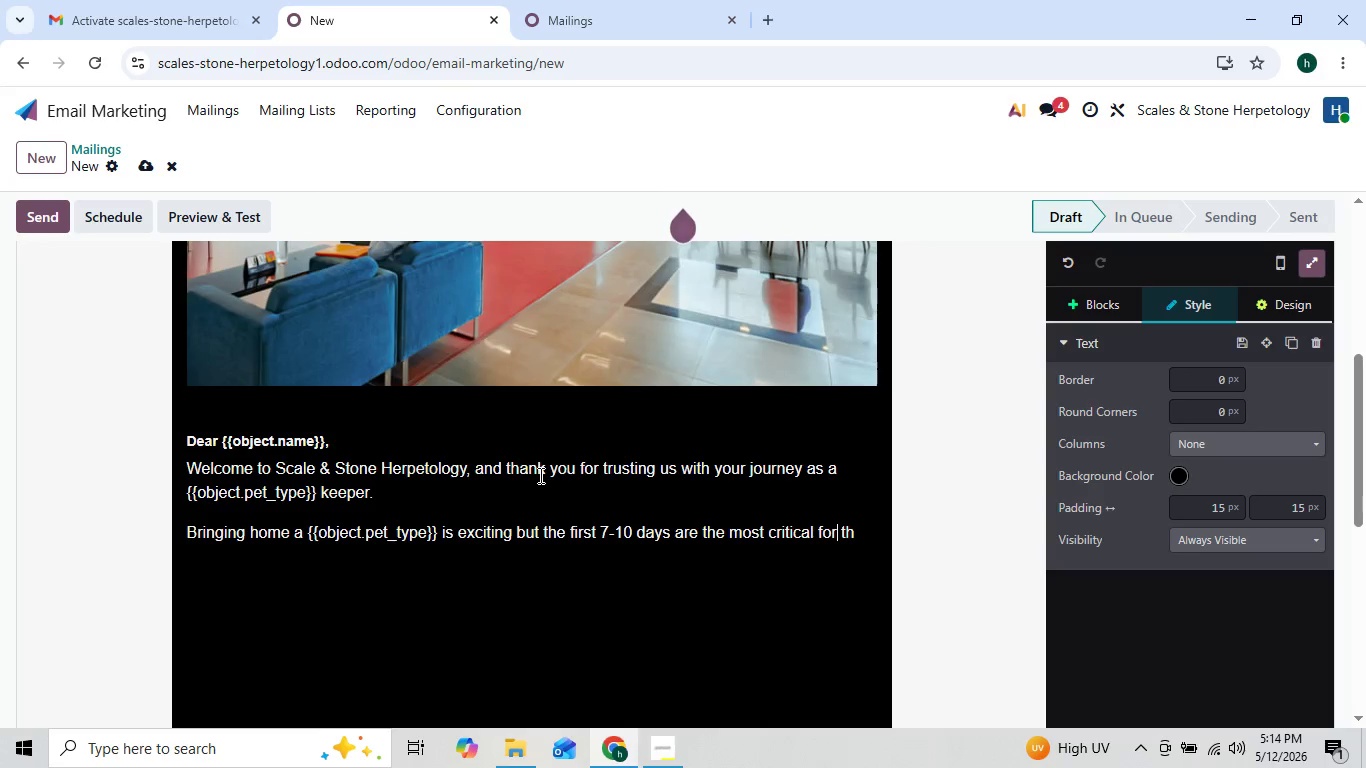 
key(ArrowRight)
 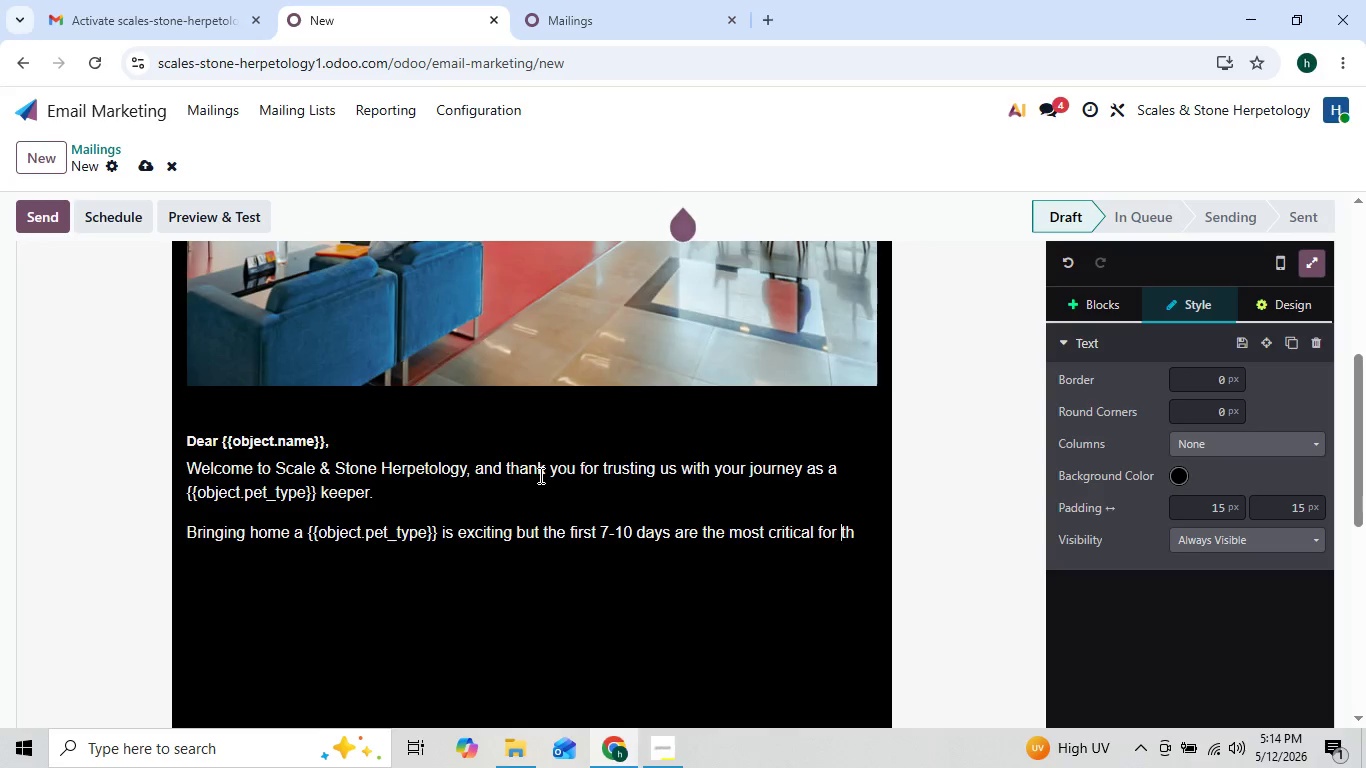 
key(ArrowRight)
 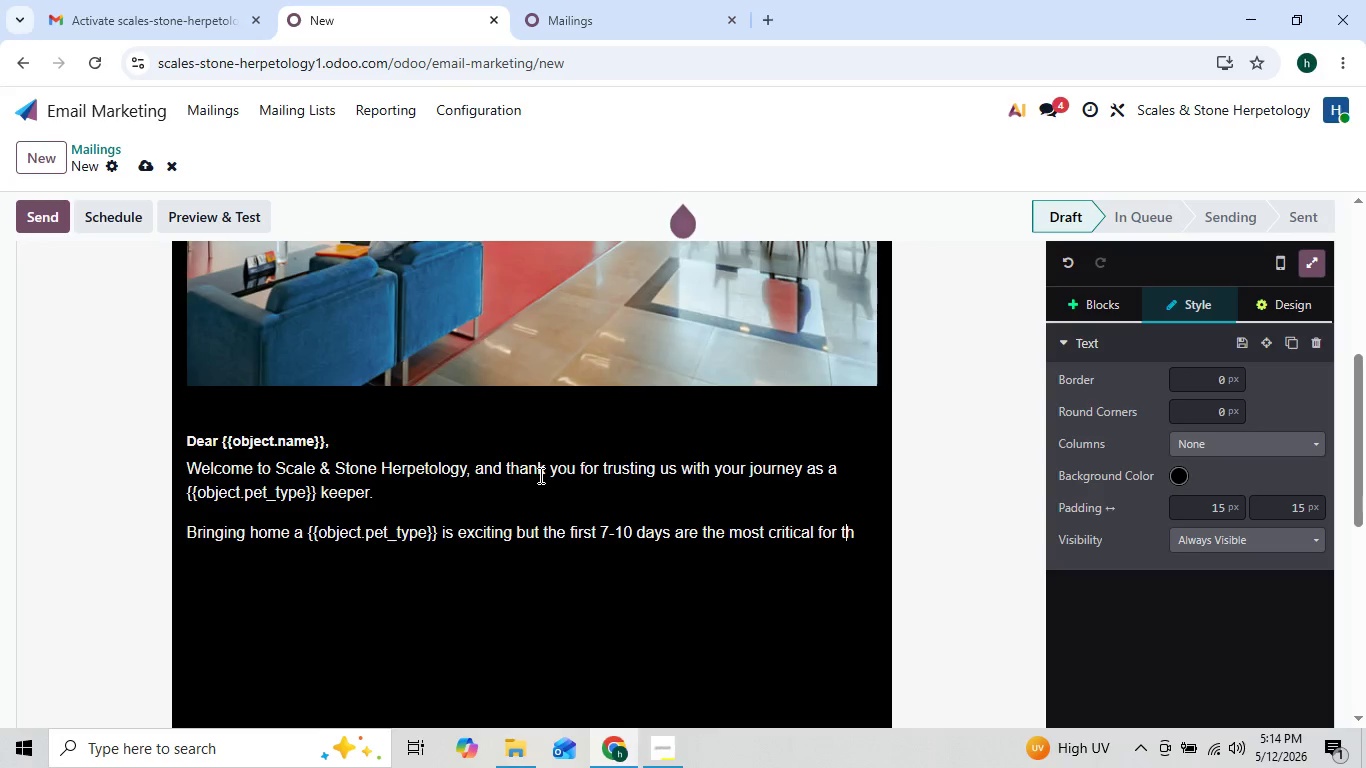 
key(ArrowRight)
 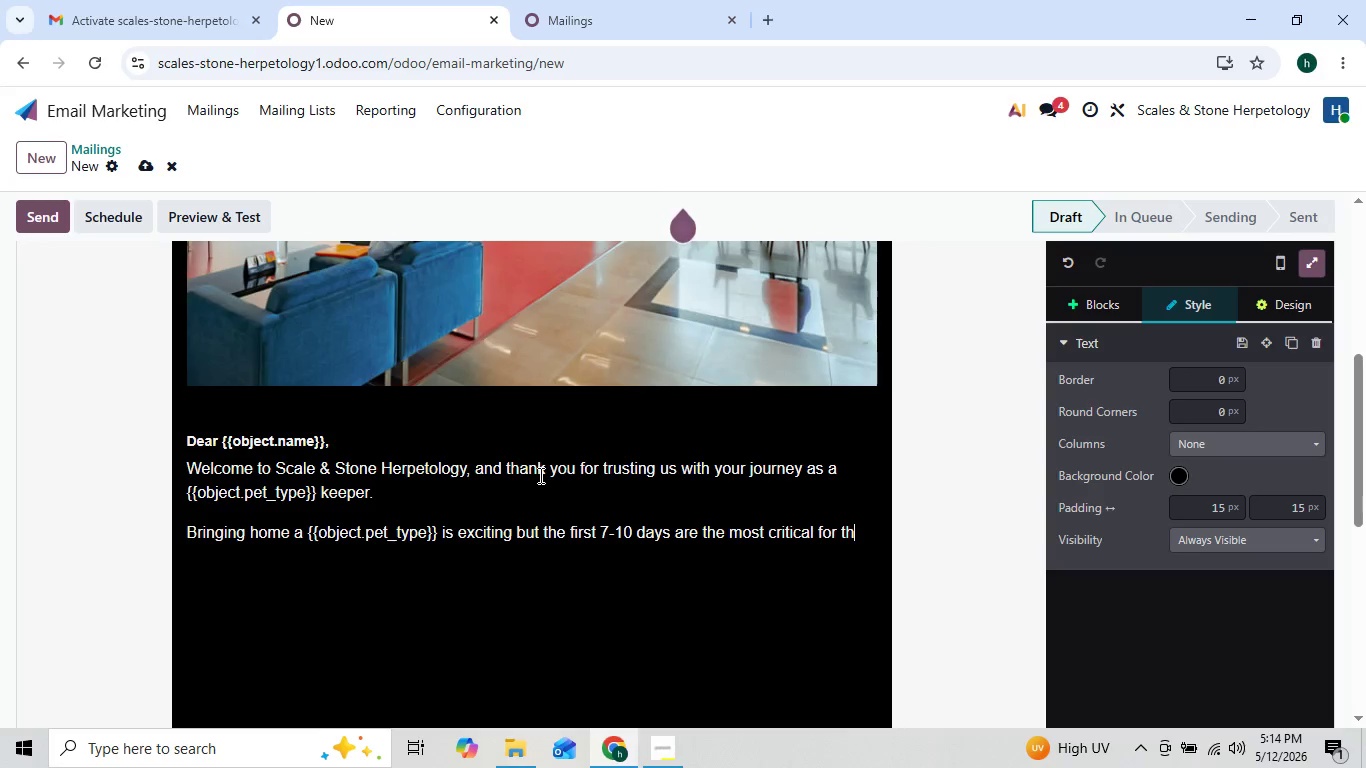 
type(eir long-term)
 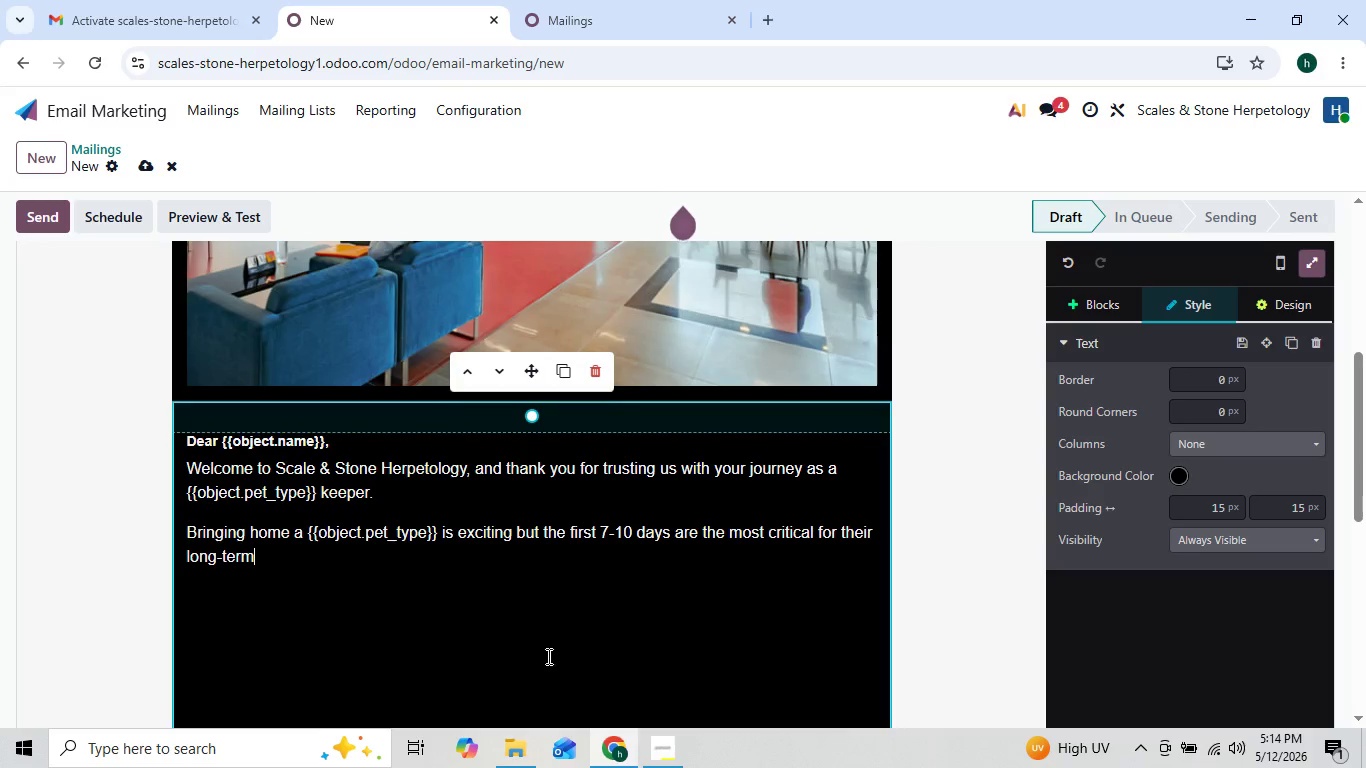 
wait(8.59)
 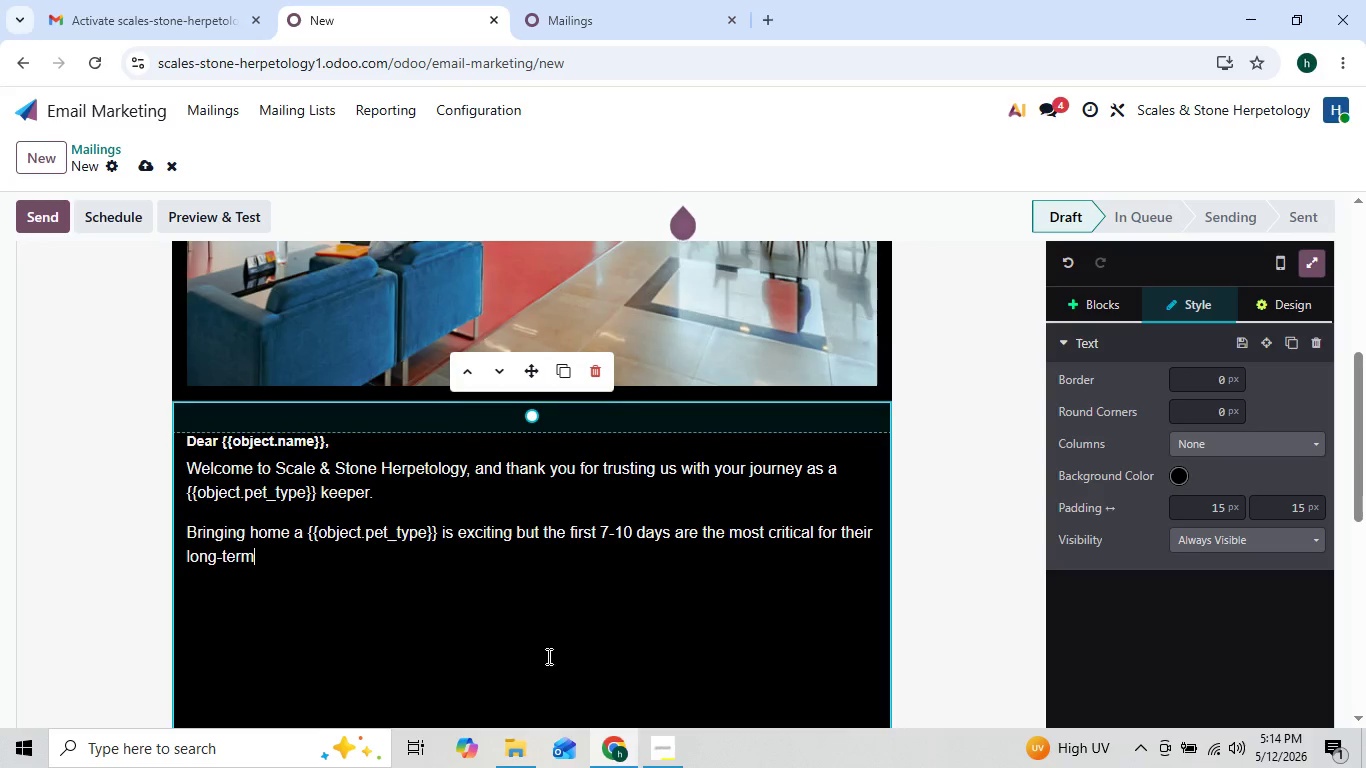 
key(Shift+ShiftLeft)
 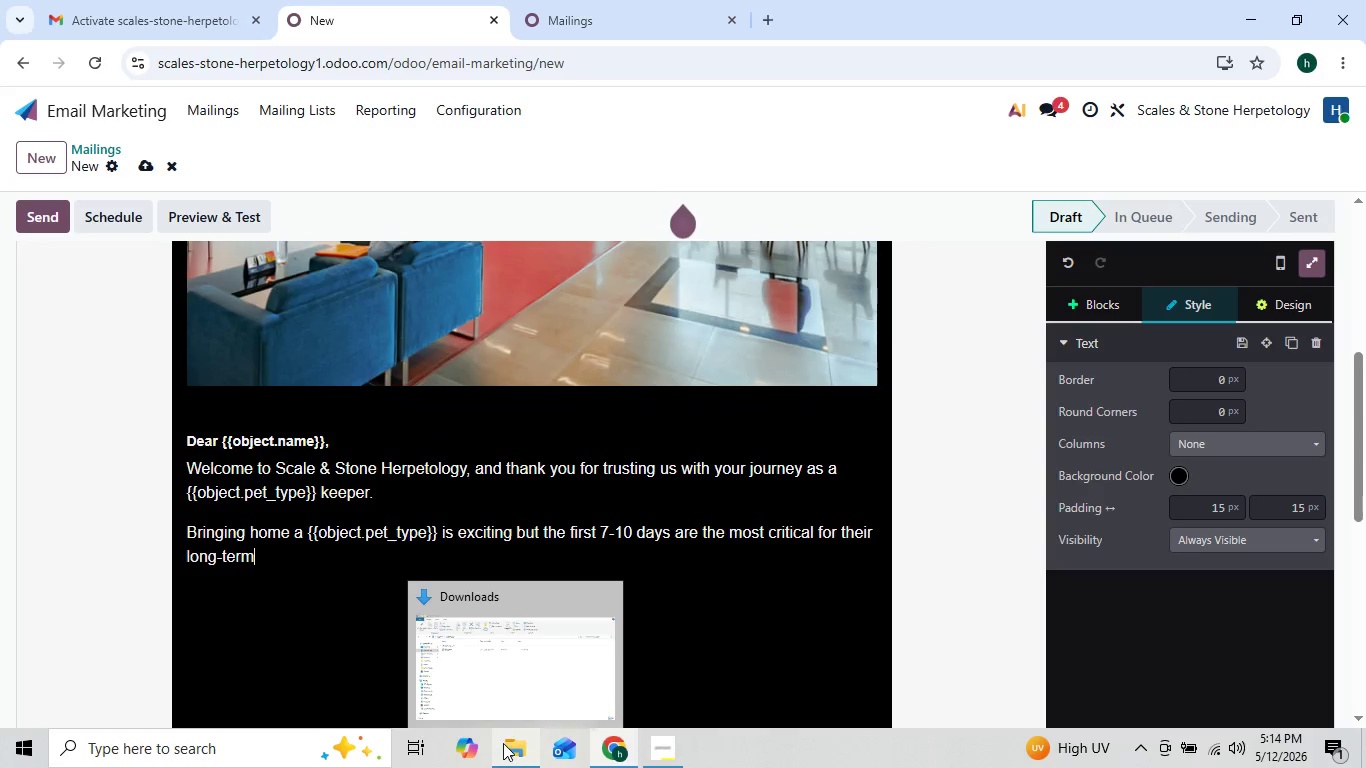 
left_click([317, 606])
 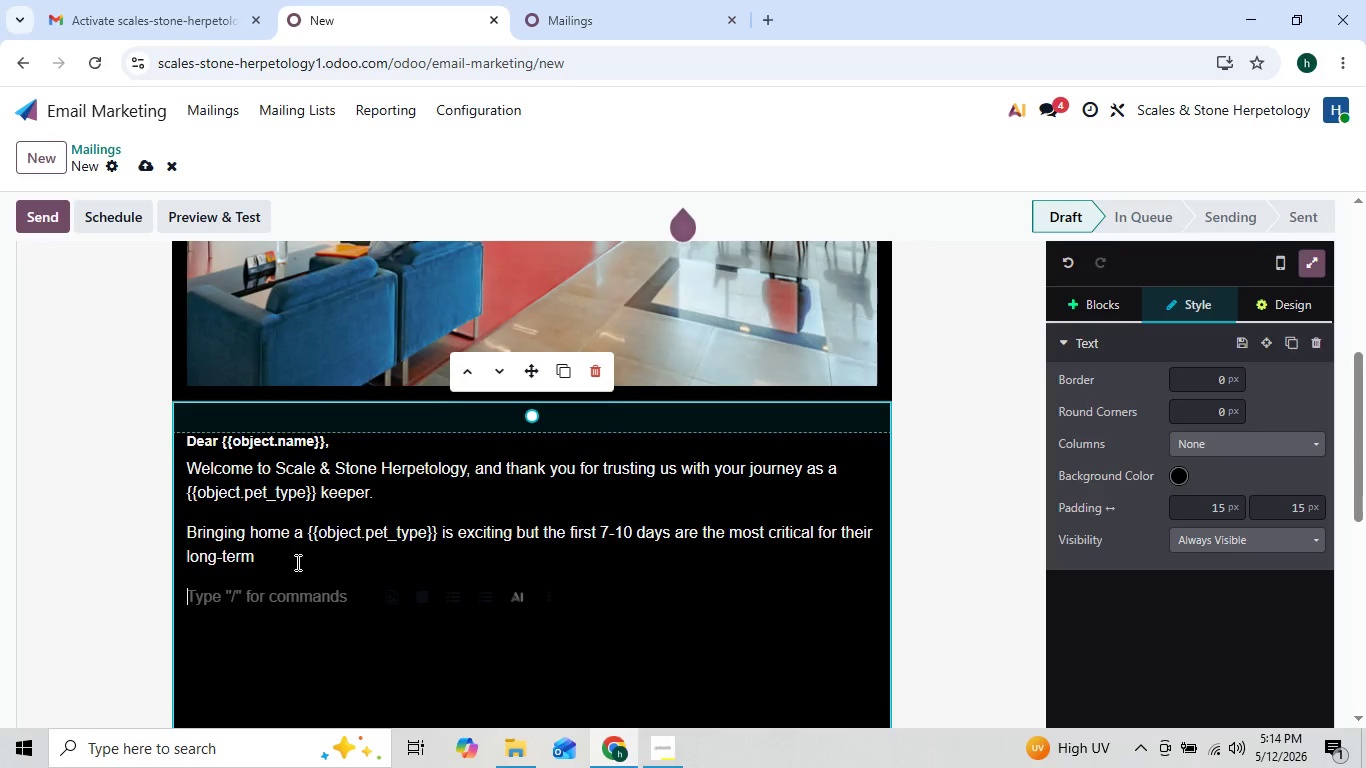 
left_click([296, 562])
 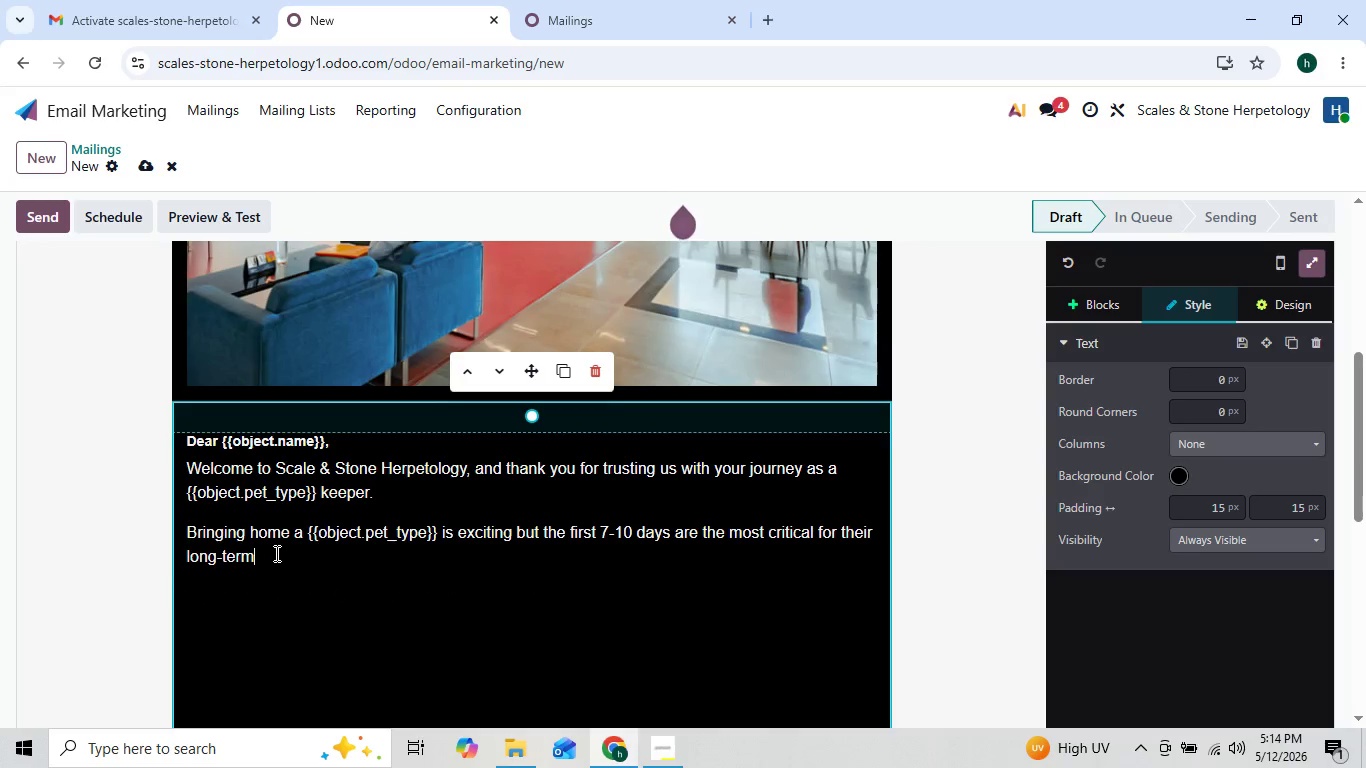 
type( health )
key(Backspace)
type(. In )
 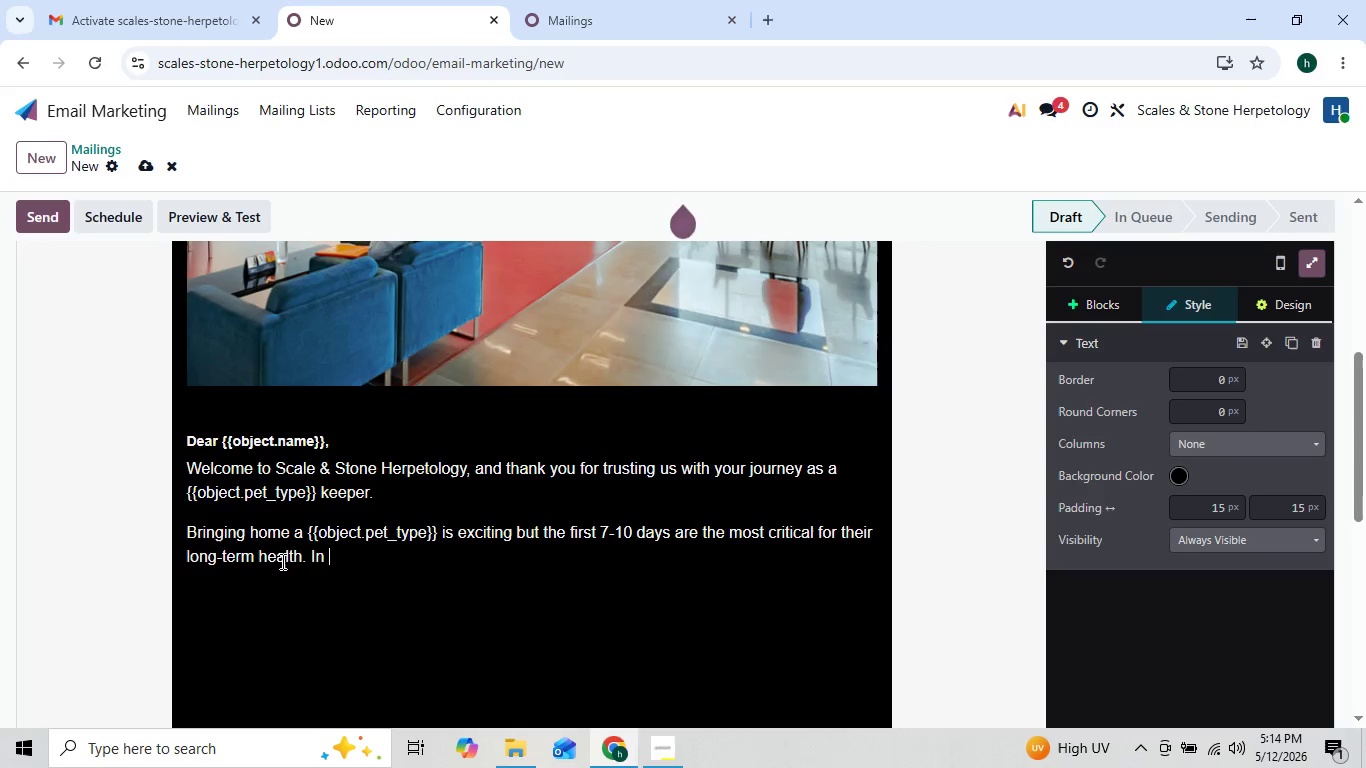 
key(ArrowLeft)
 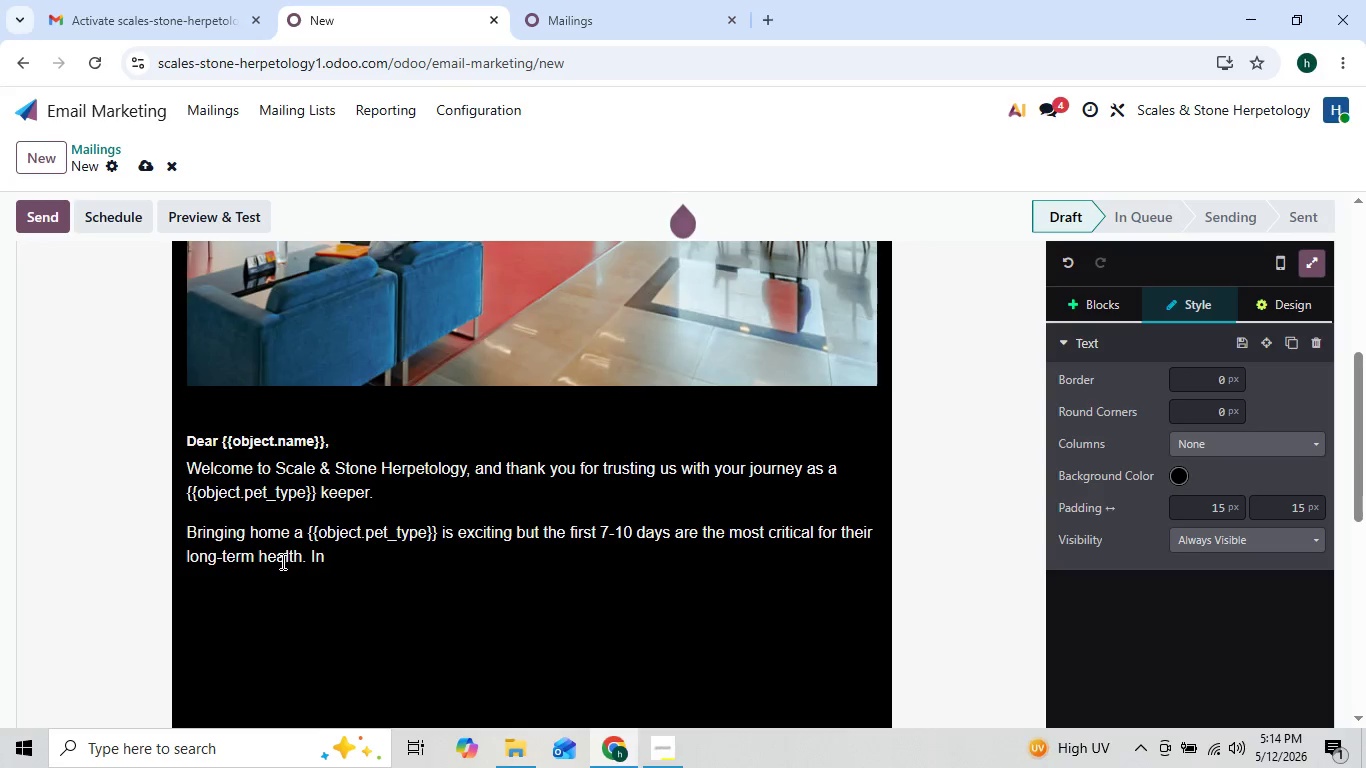 
key(ArrowRight)
 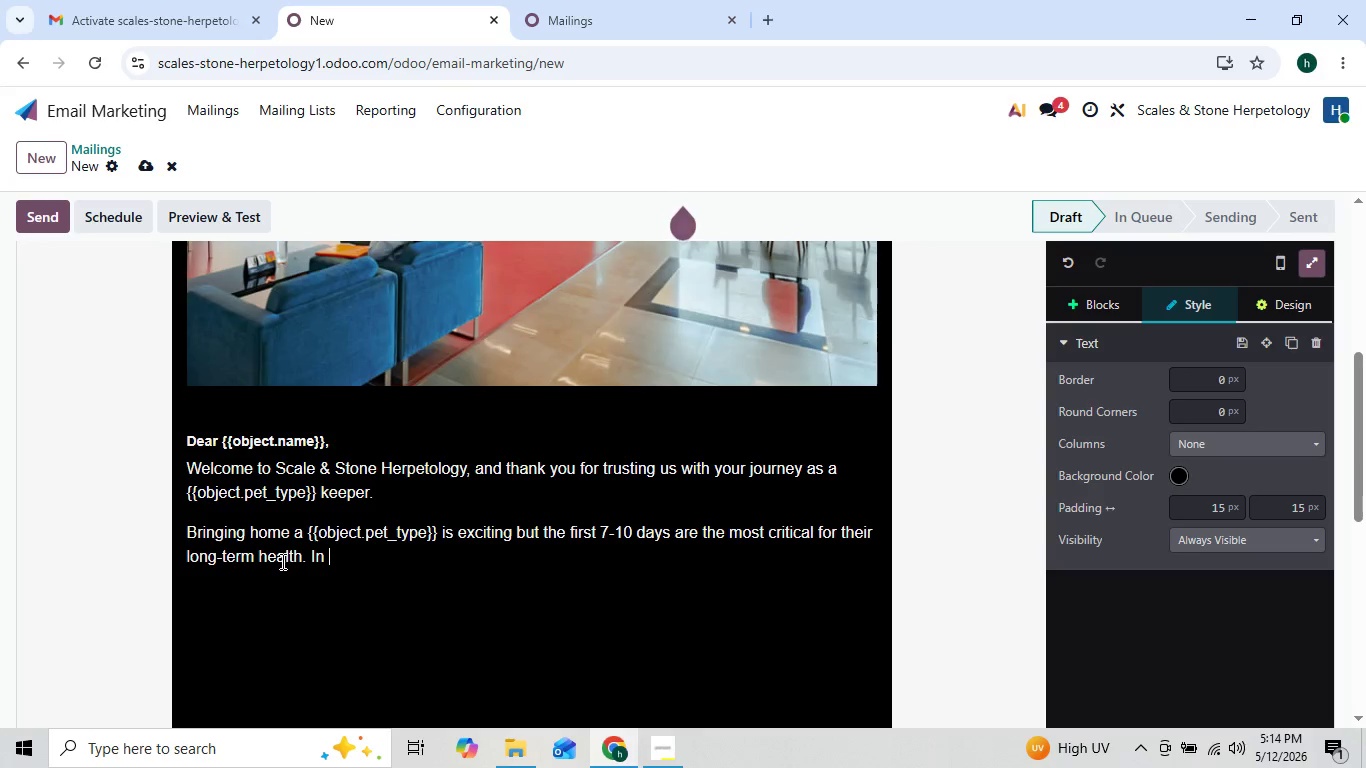 
key(ArrowLeft)
 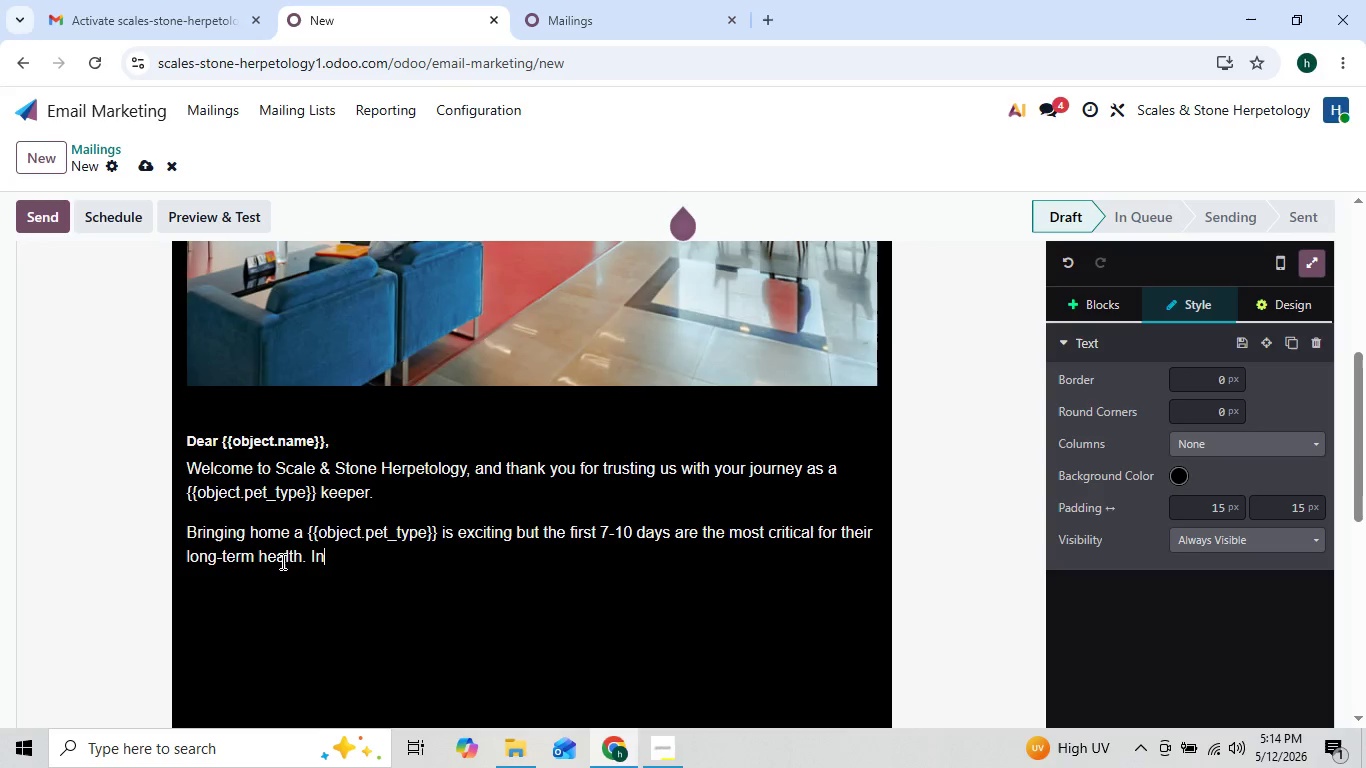 
key(ArrowLeft)
 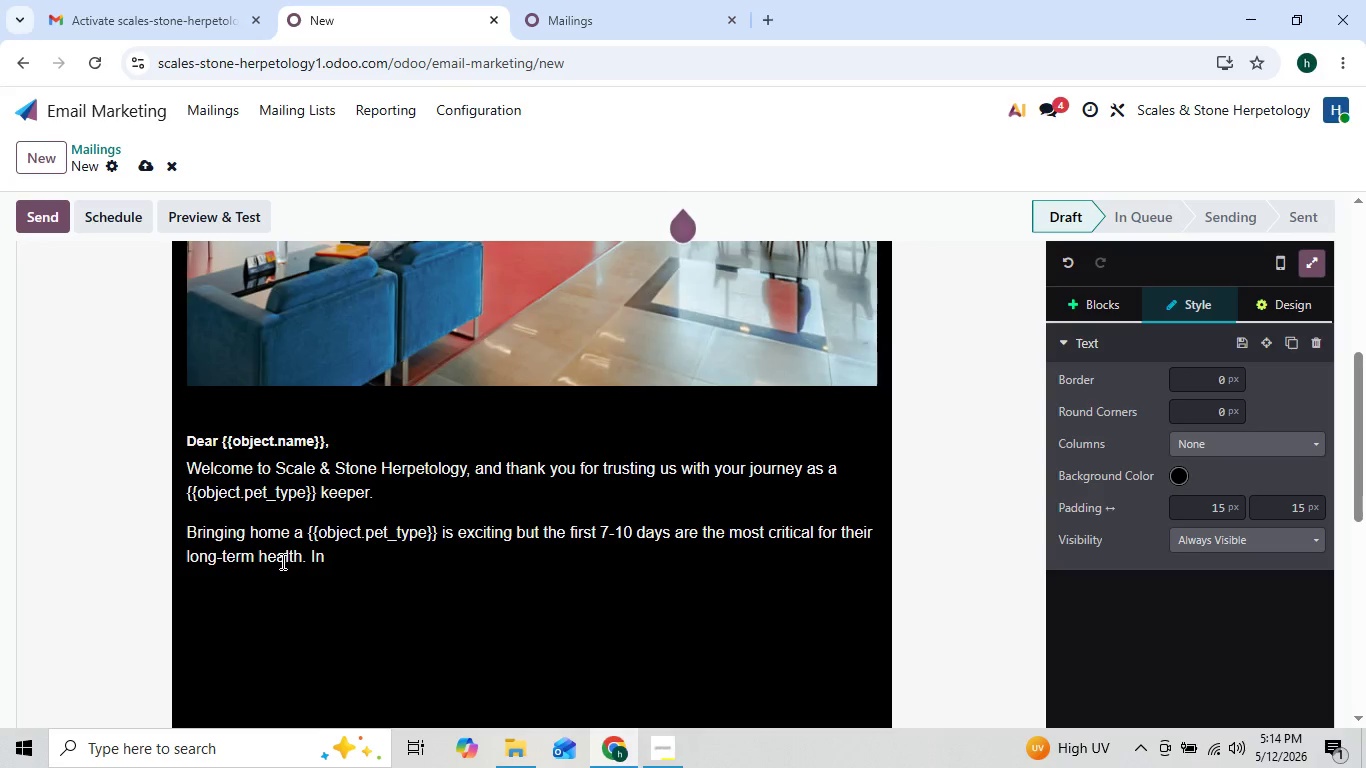 
key(ArrowRight)
 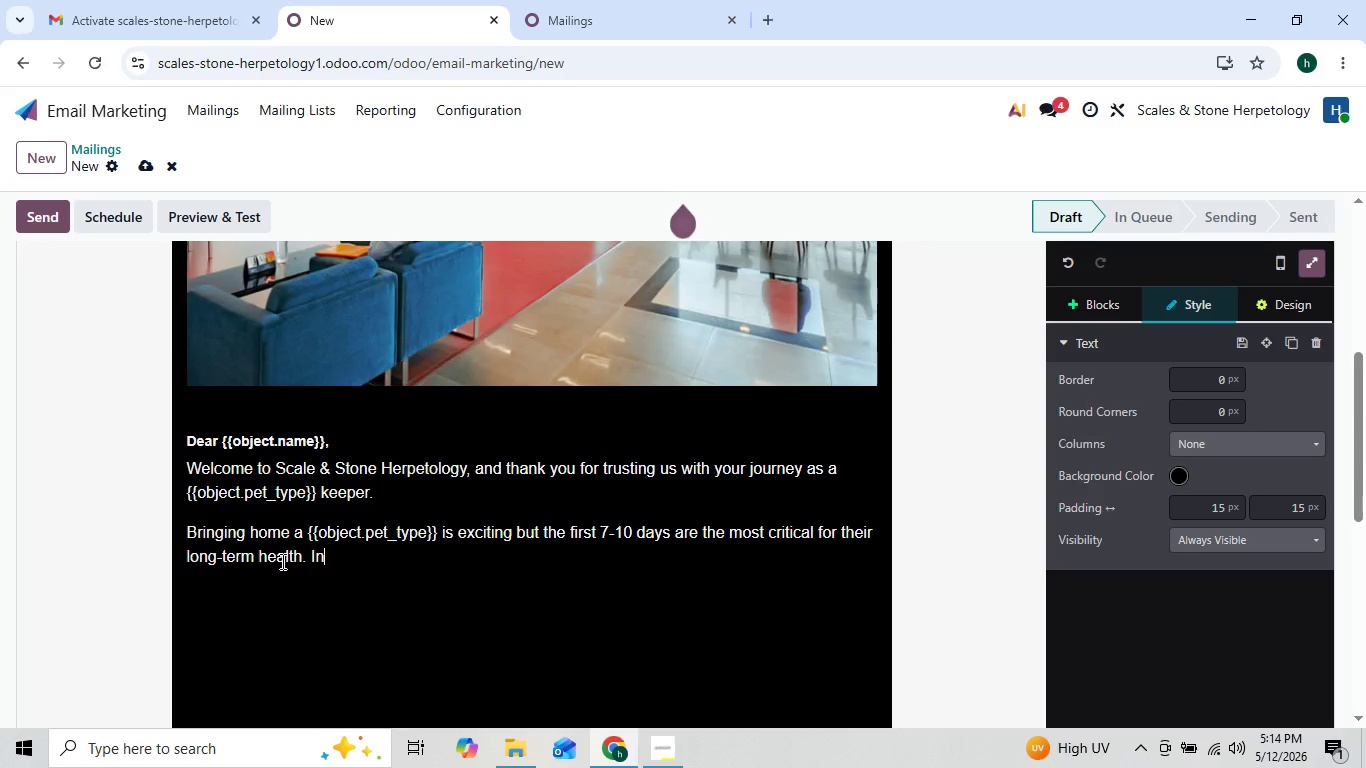 
key(ArrowRight)
 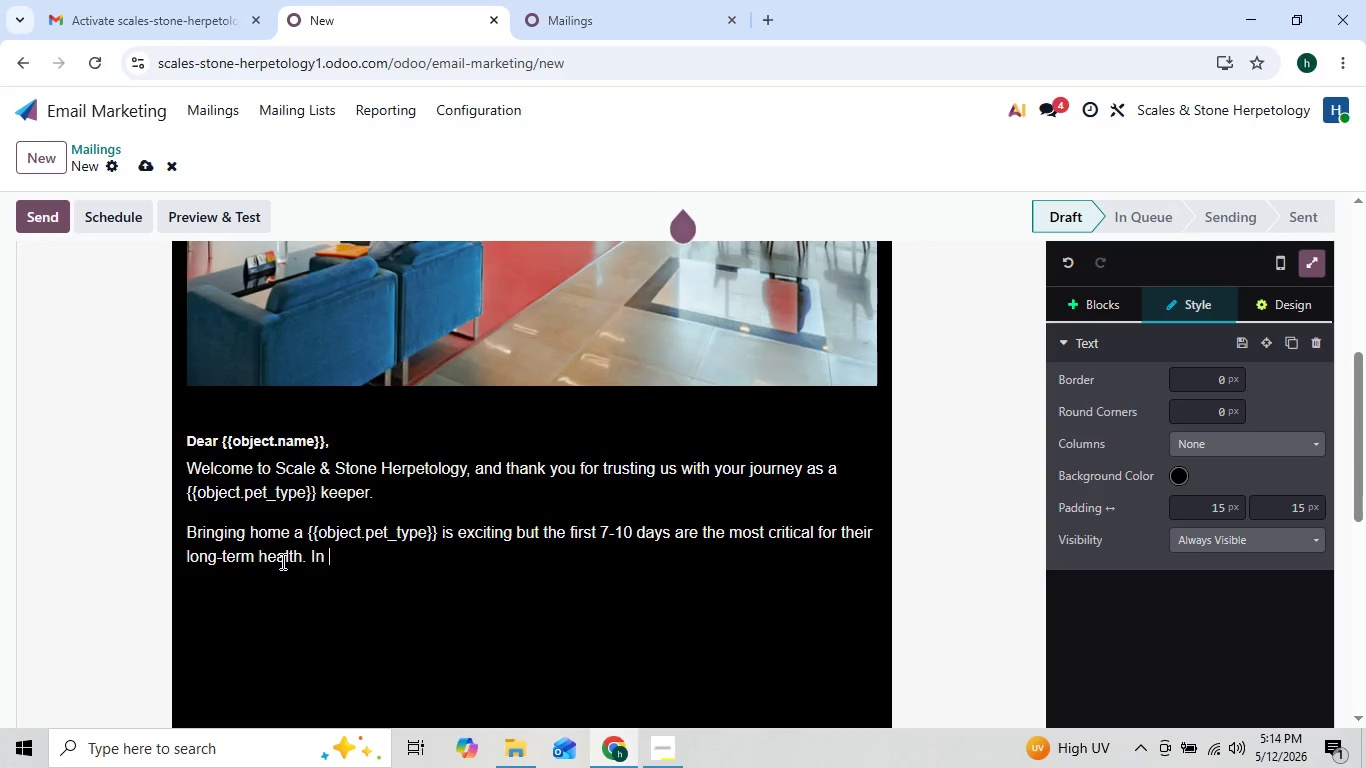 
type(this early )
 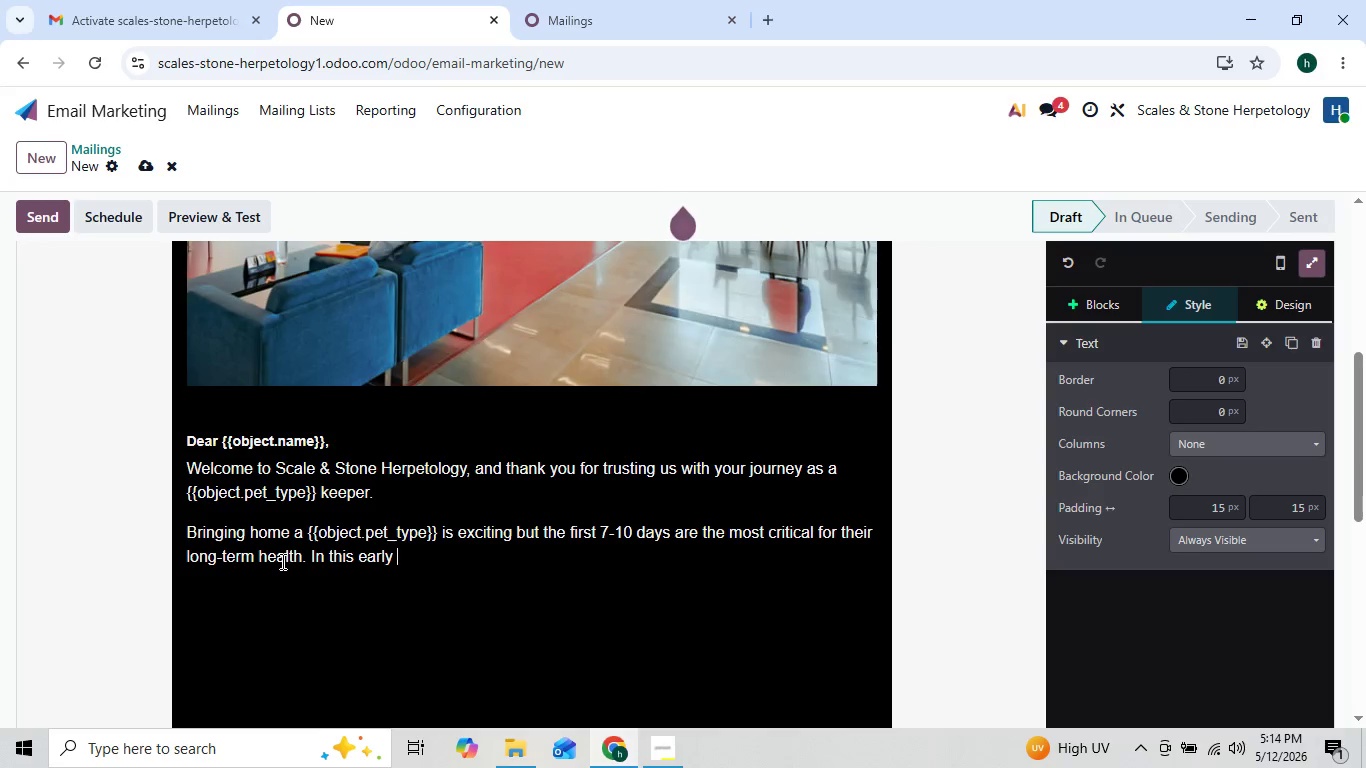 
key(ArrowLeft)
 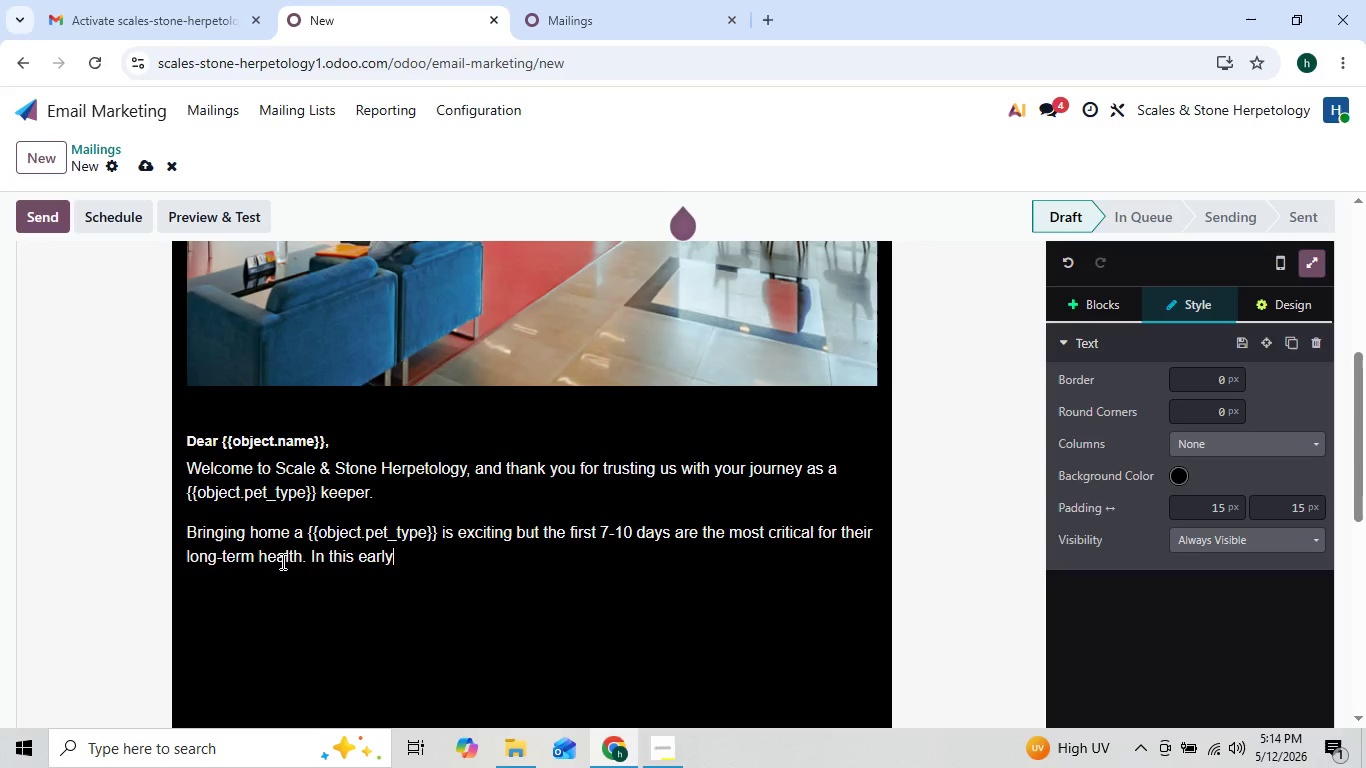 
key(ArrowLeft)
 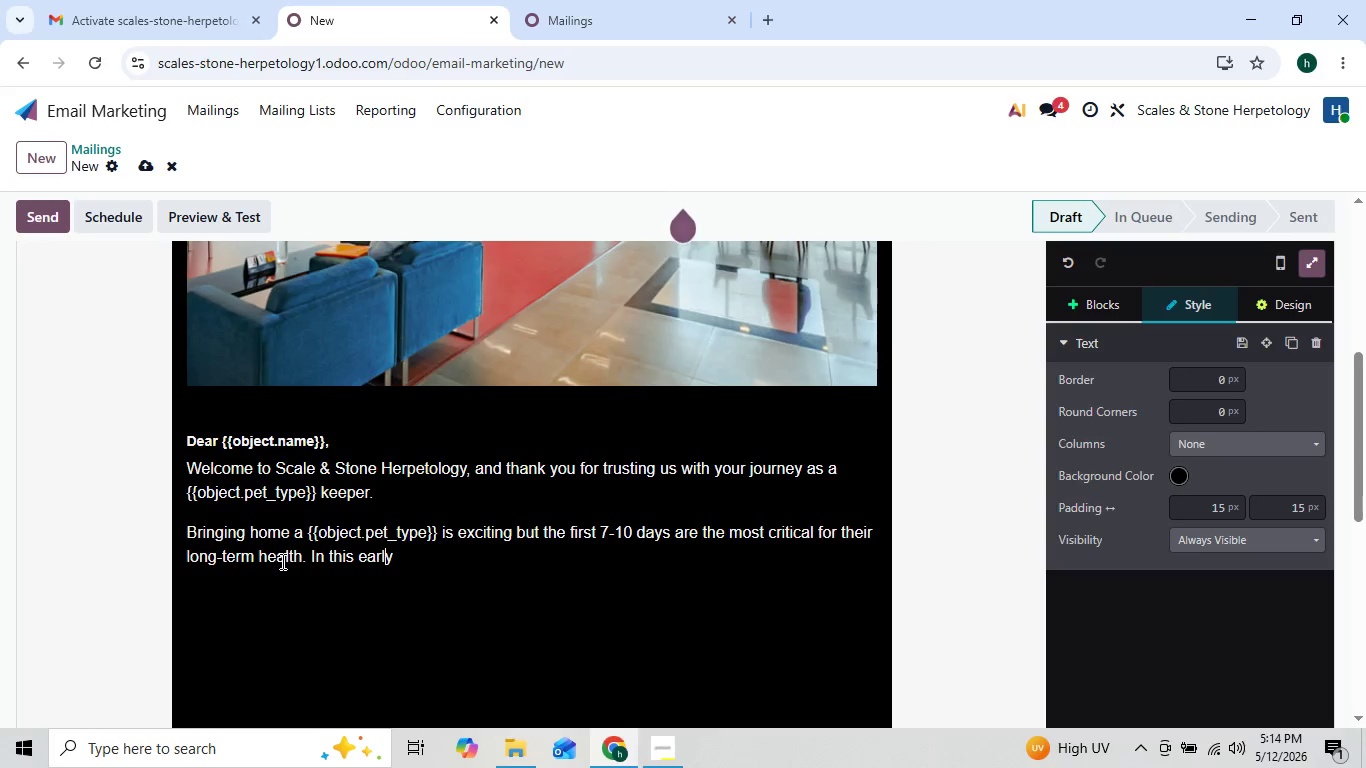 
key(ArrowRight)
 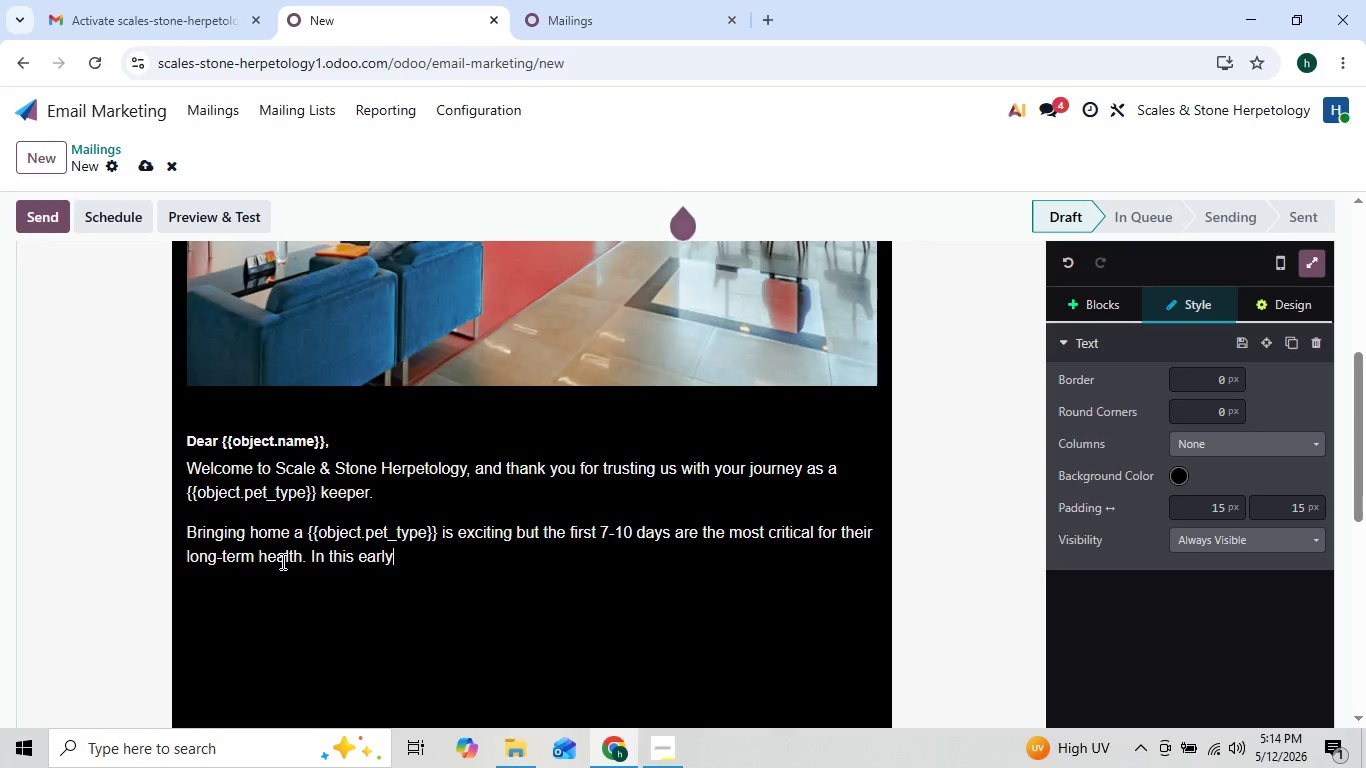 
key(ArrowRight)
 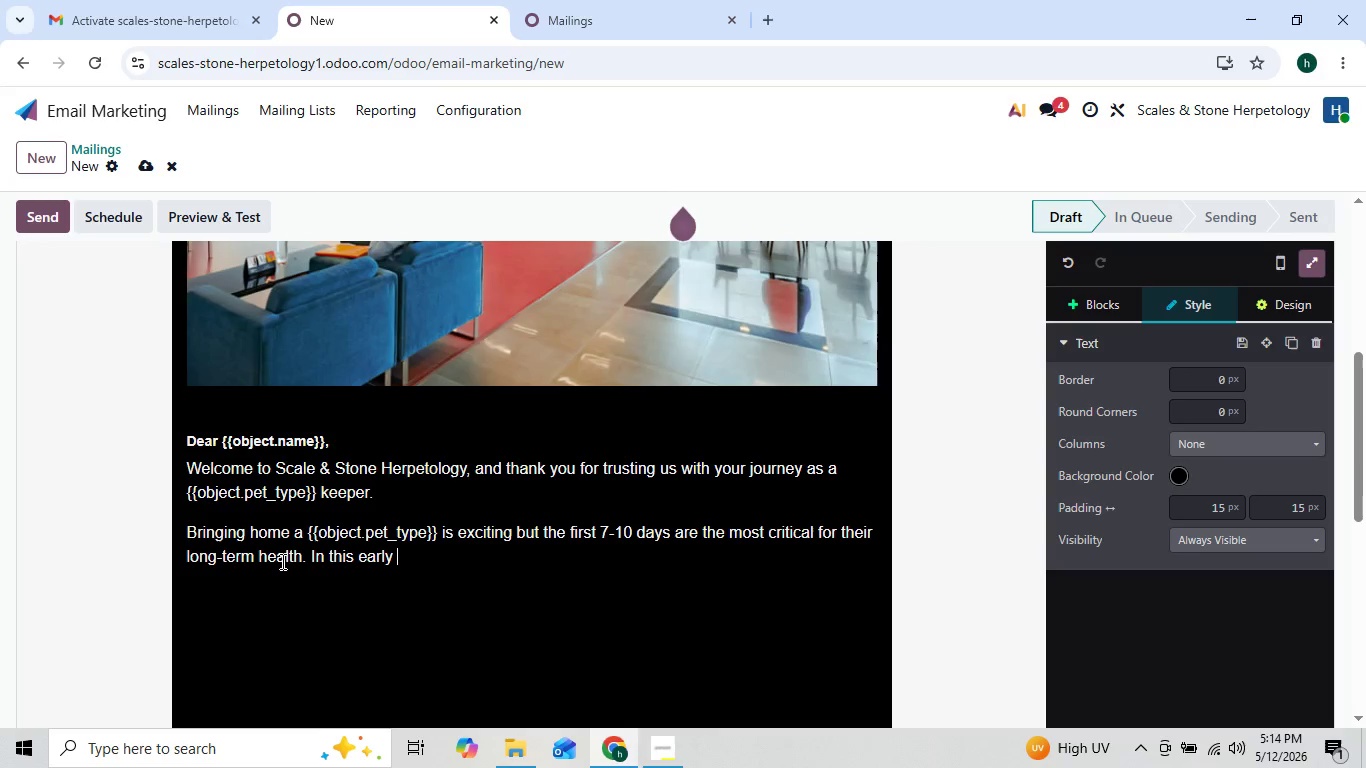 
type(sttag)
key(Backspace)
key(Backspace)
key(Backspace)
type(age)
 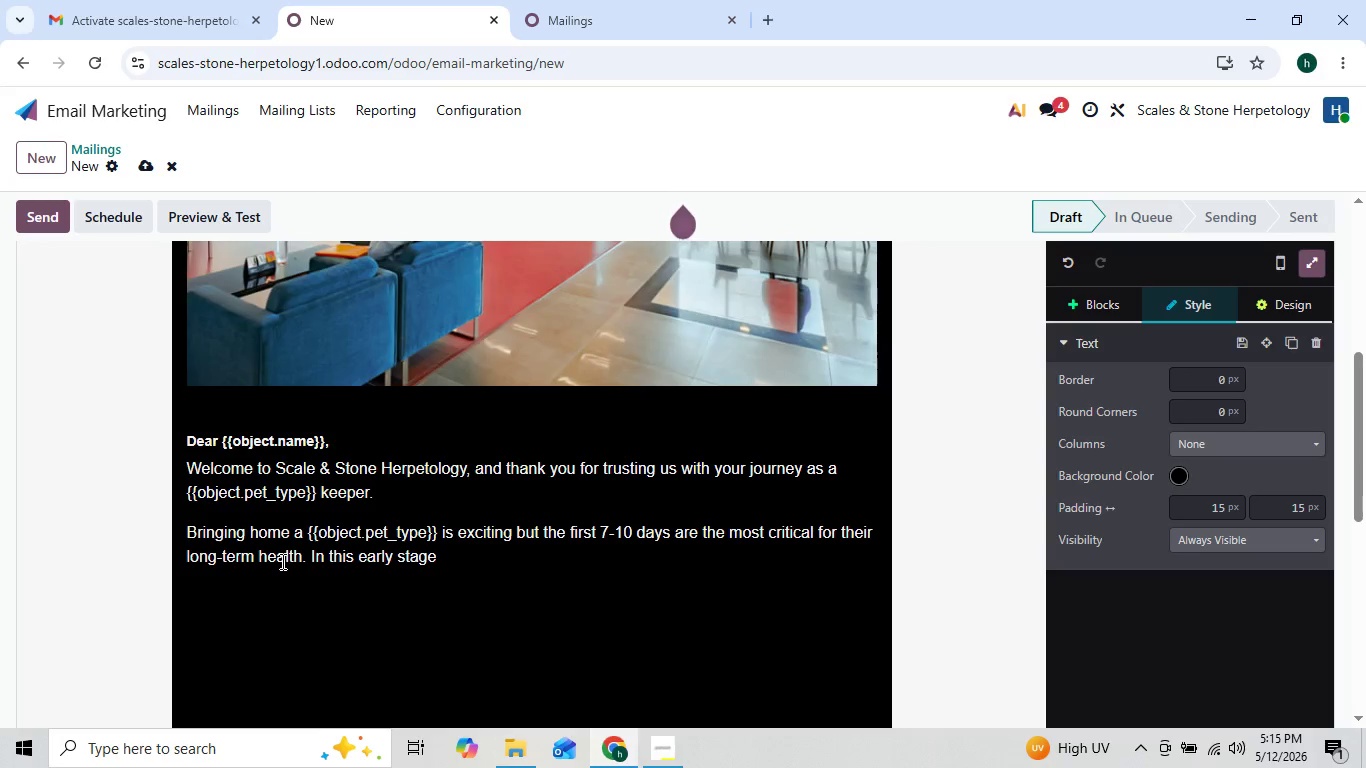 
key(ArrowLeft)
 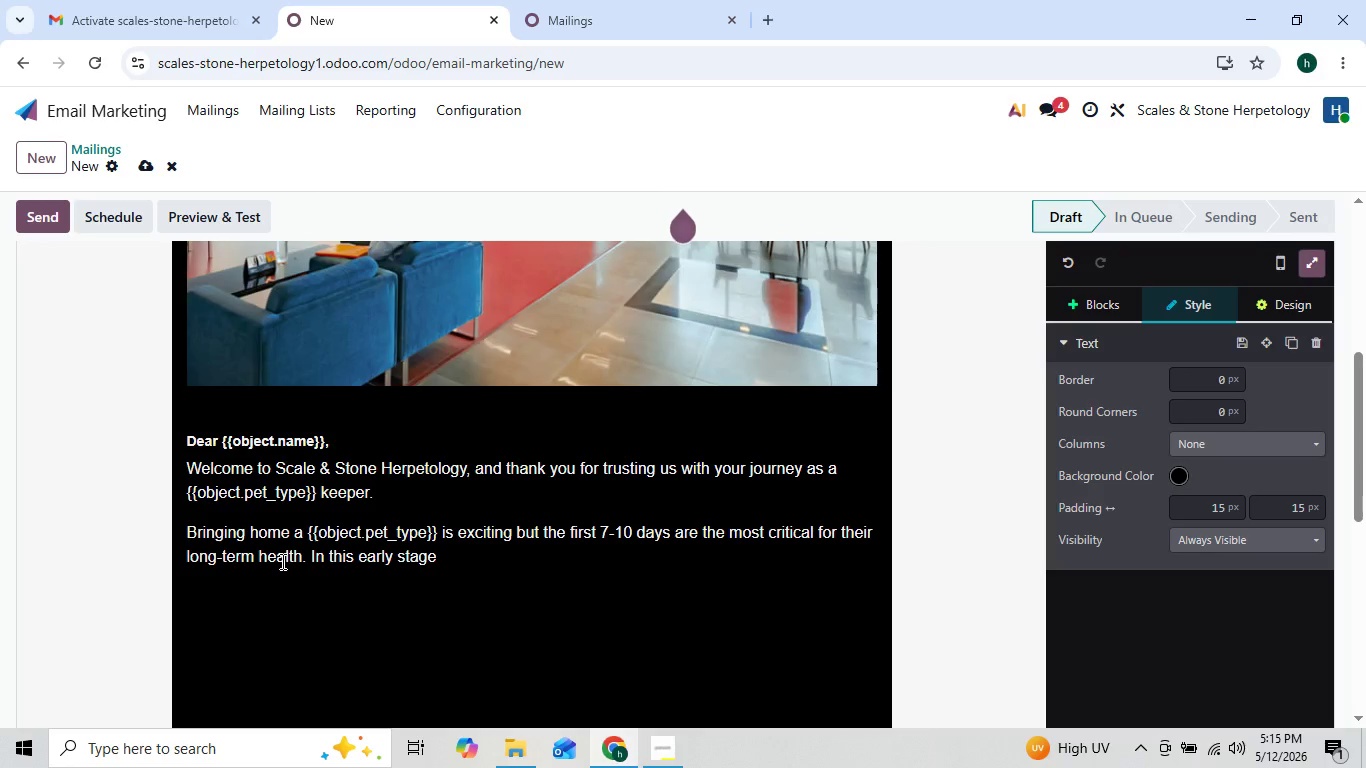 
key(ArrowRight)
 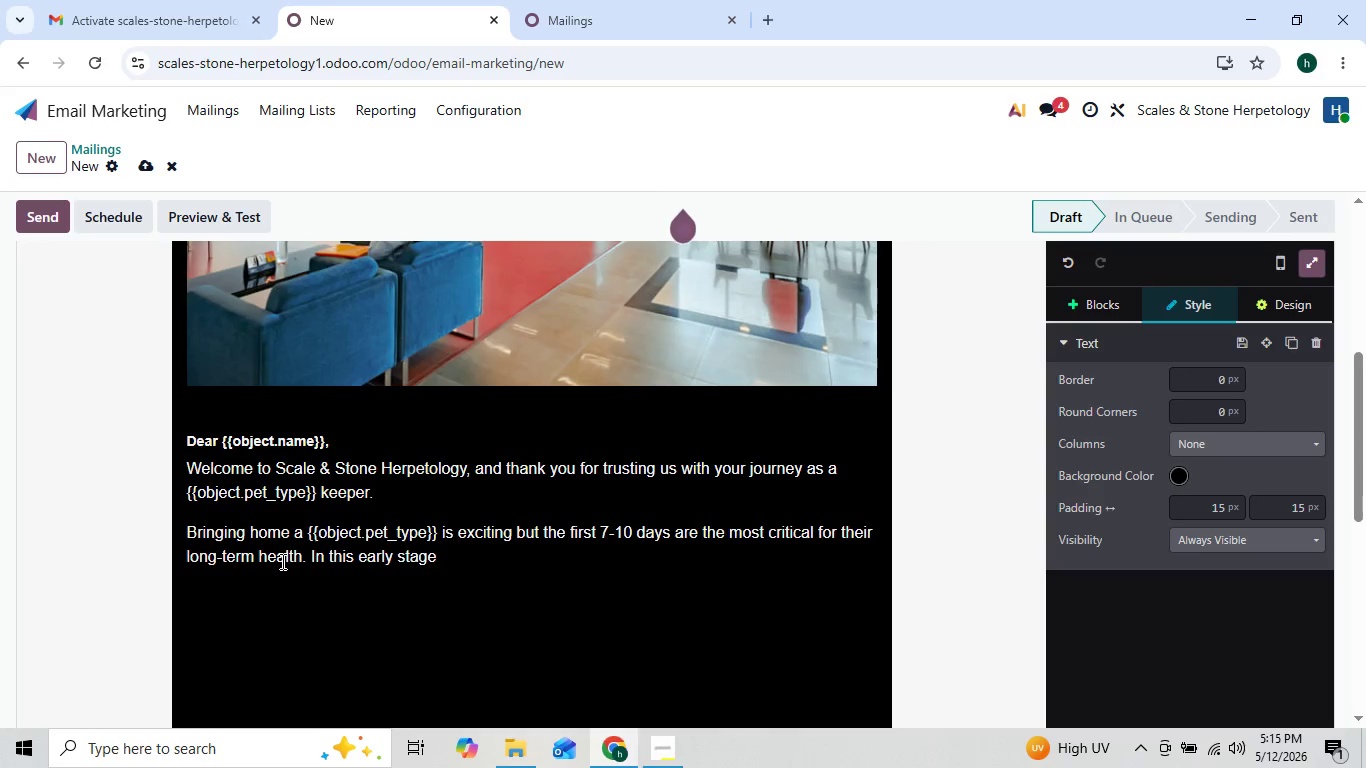 
type(, the enclo)
 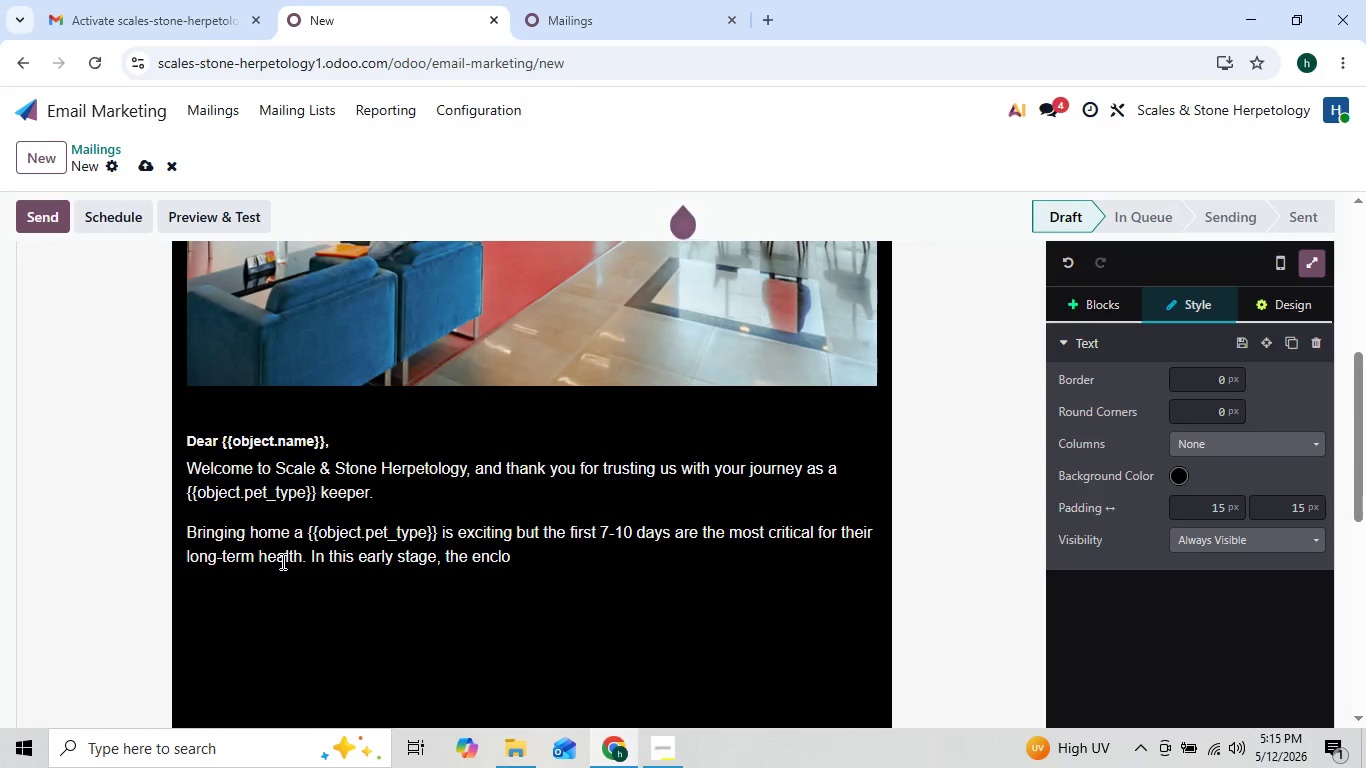 
key(ArrowLeft)
 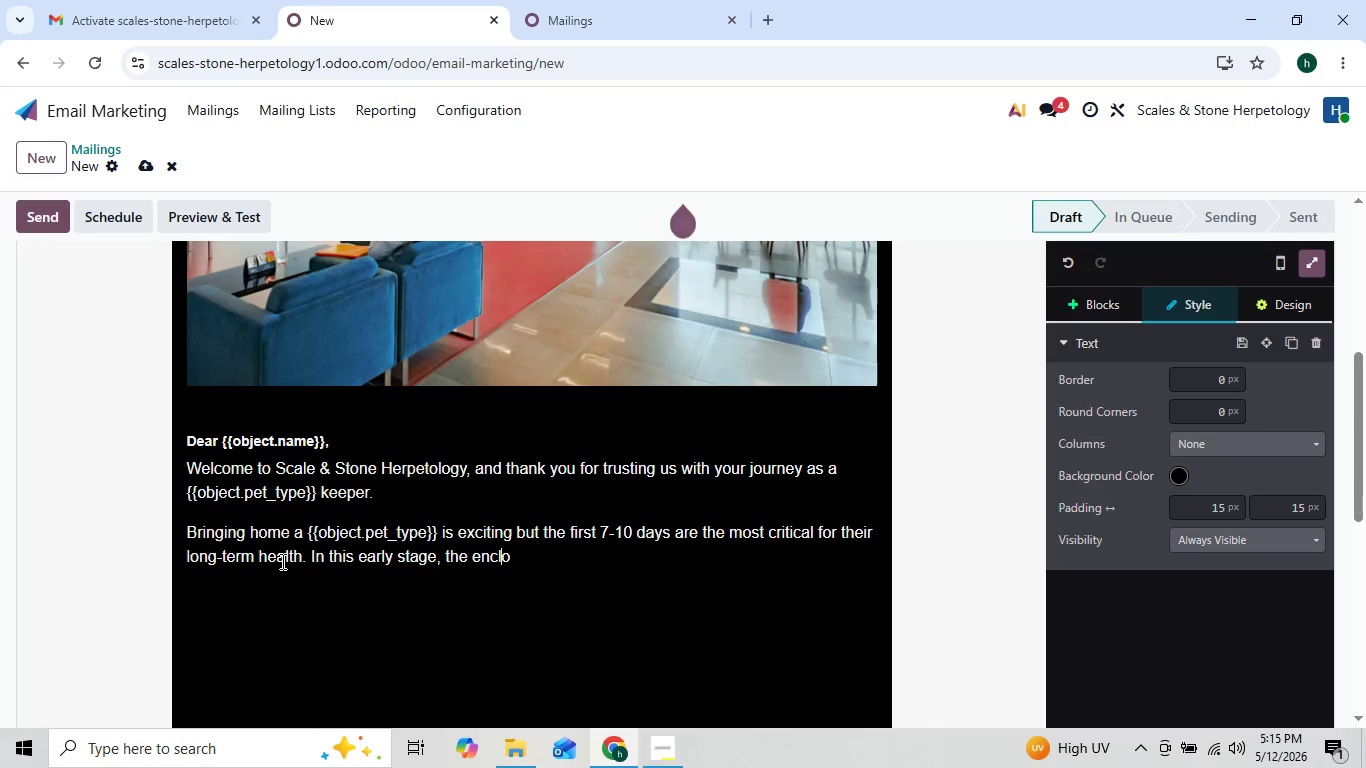 
key(ArrowRight)
 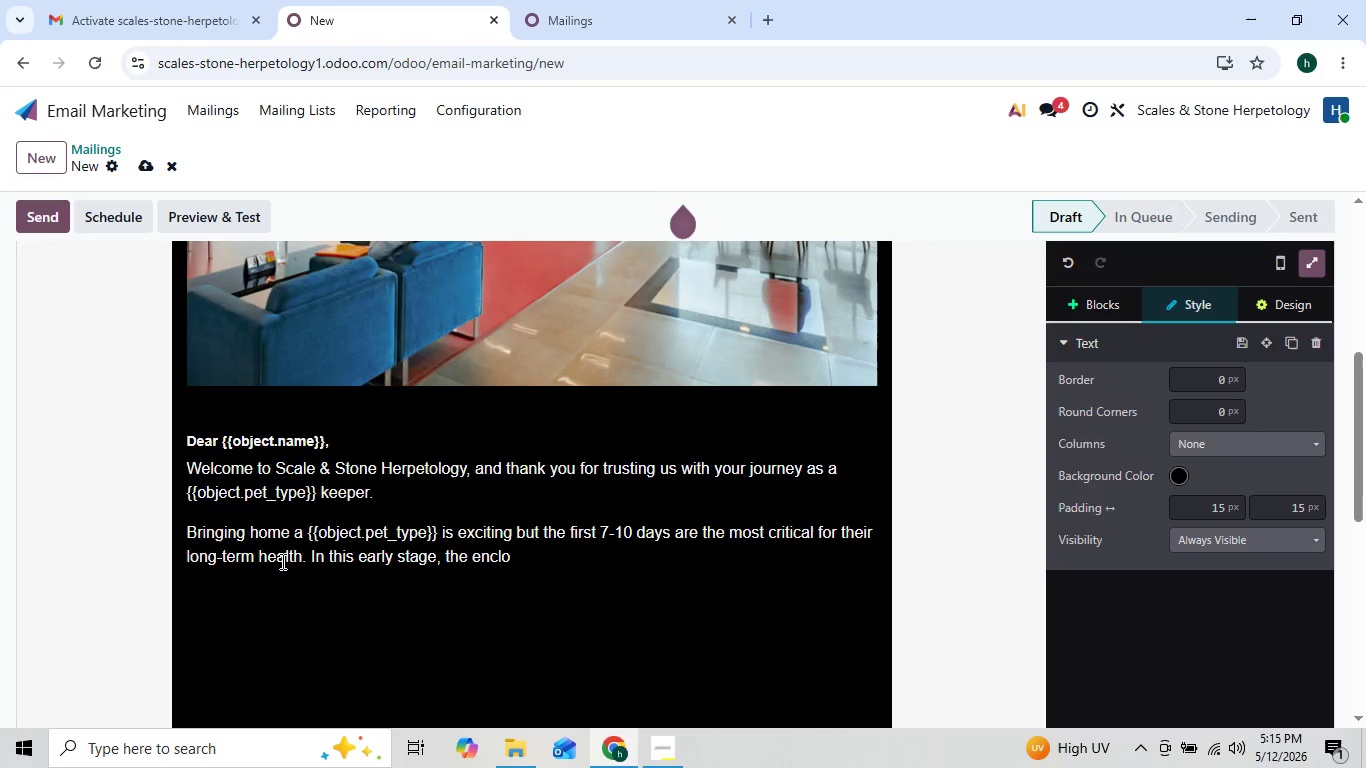 
type(sure becomes more than a g)
key(Backspace)
type(habi)
 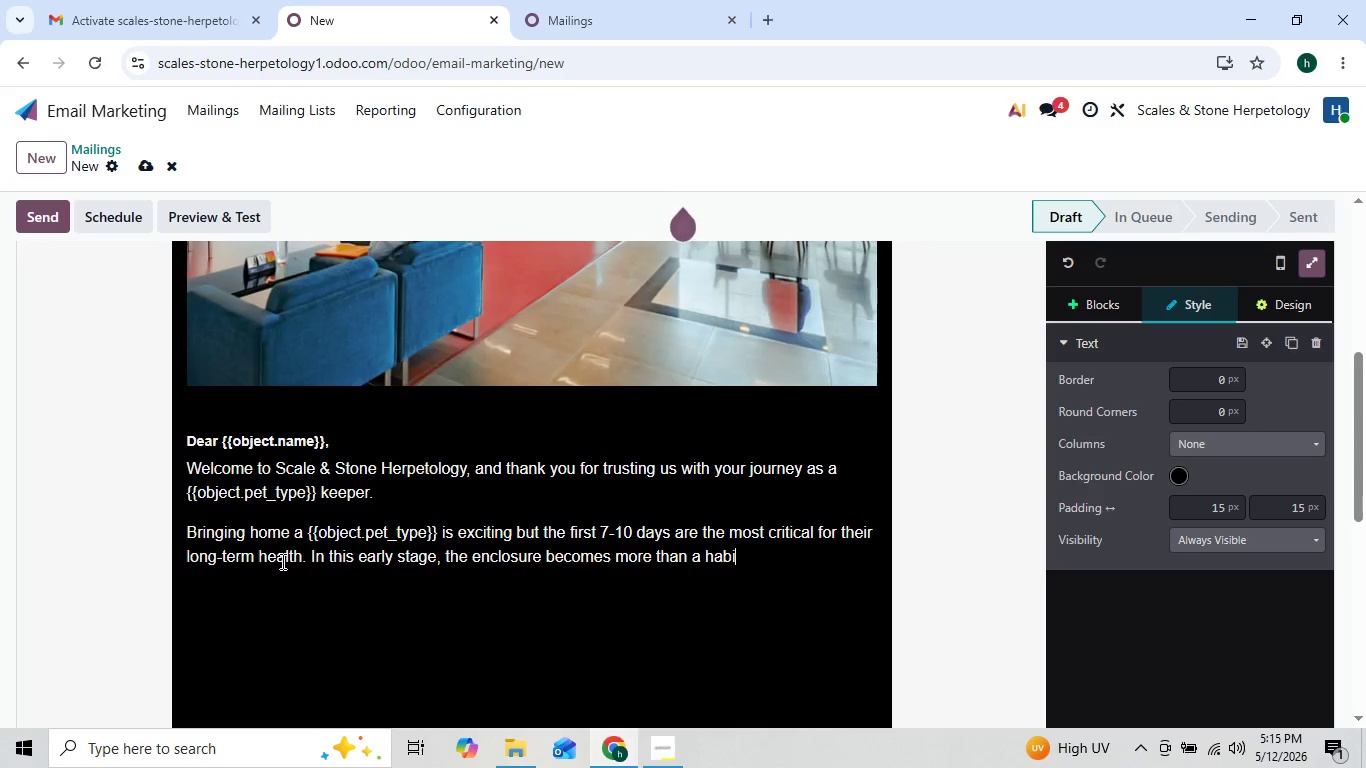 
key(ArrowLeft)
 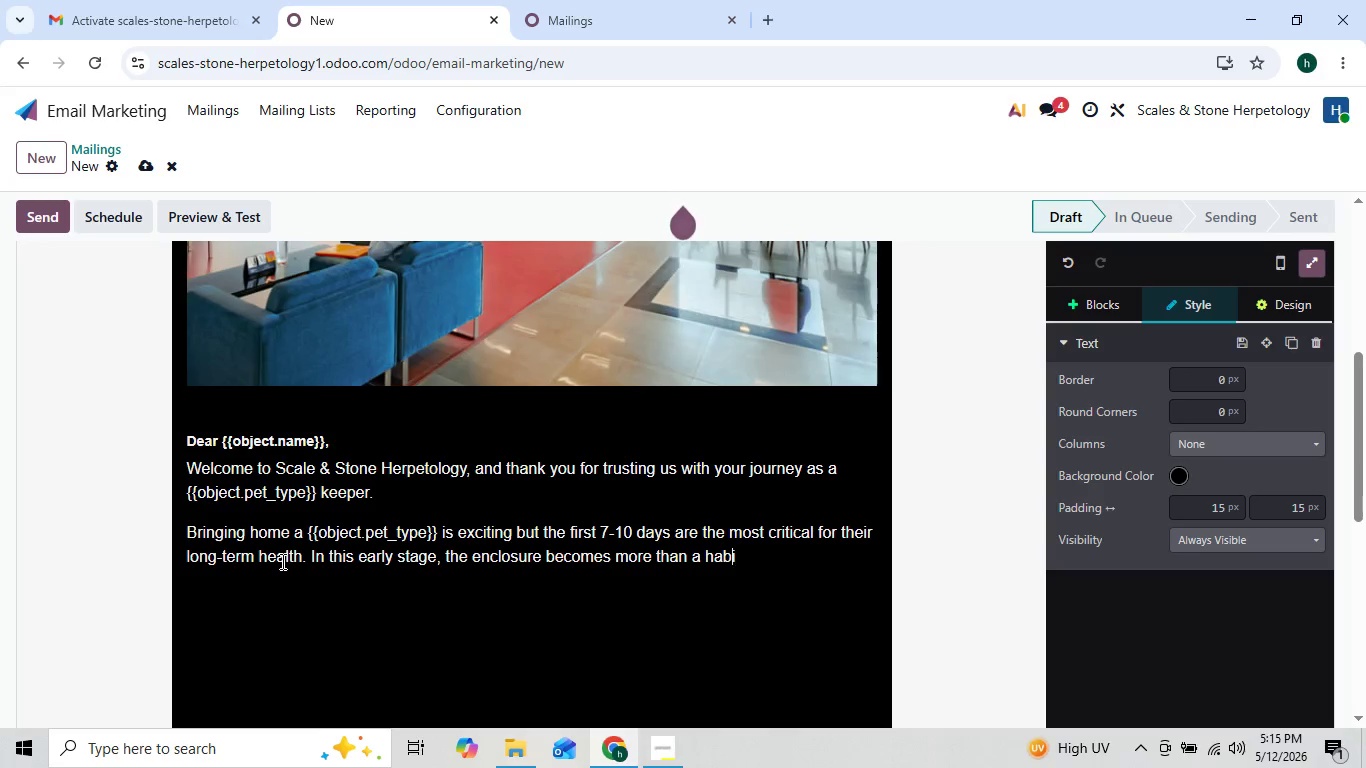 
key(ArrowLeft)
 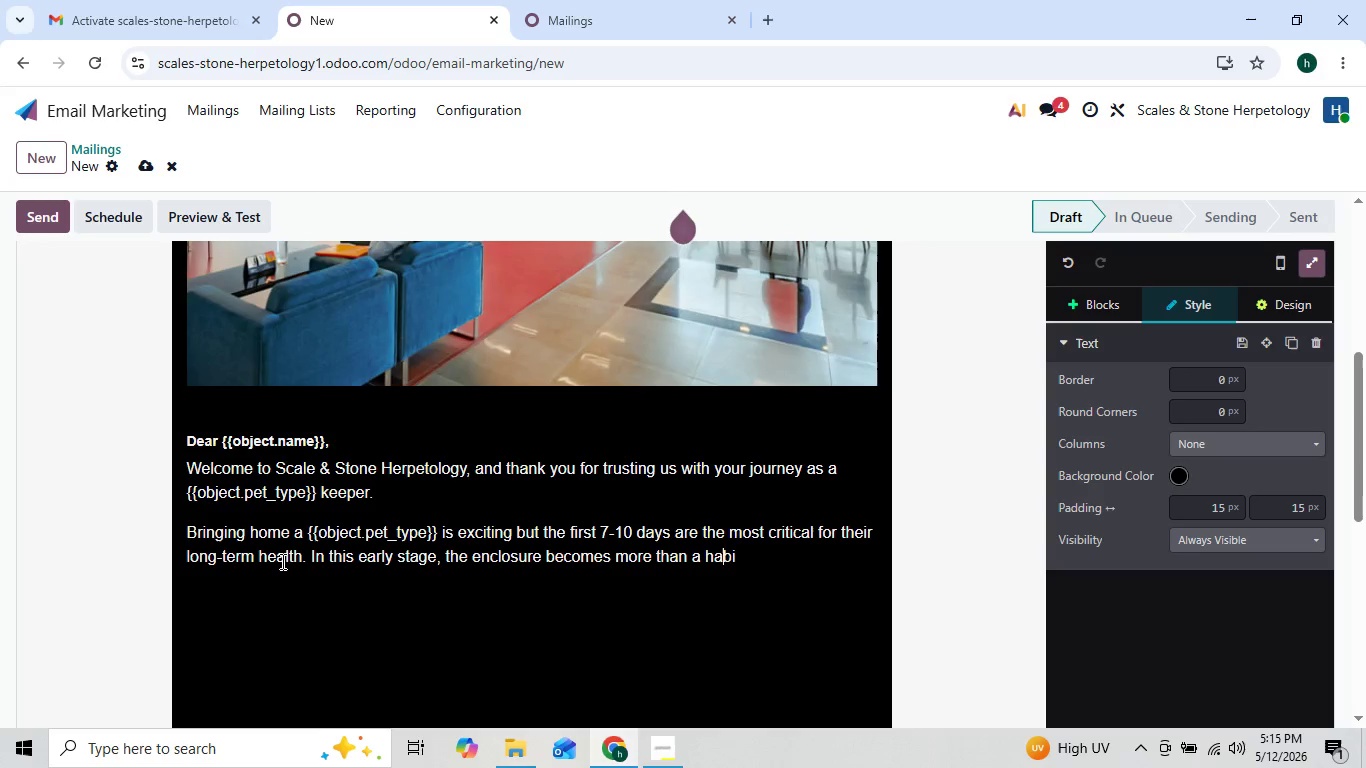 
key(ArrowLeft)
 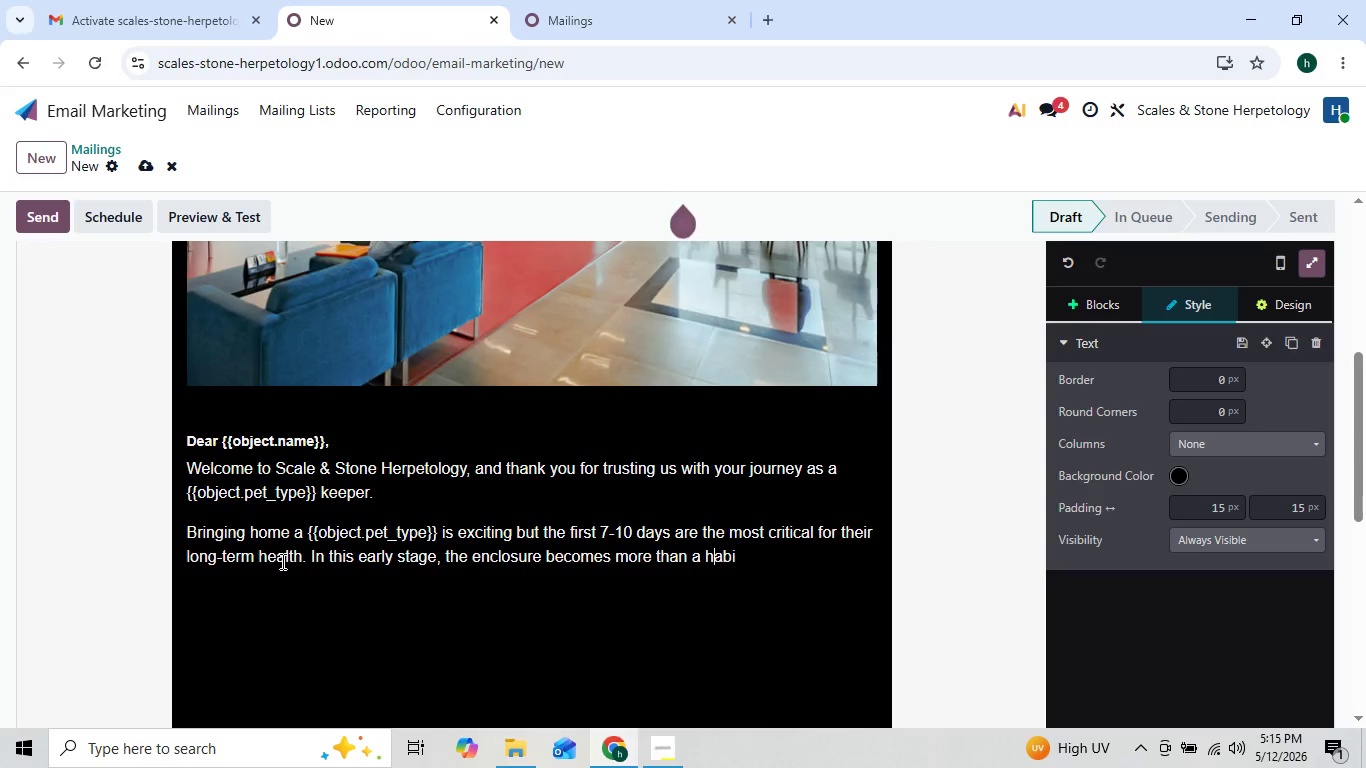 
key(ArrowLeft)
 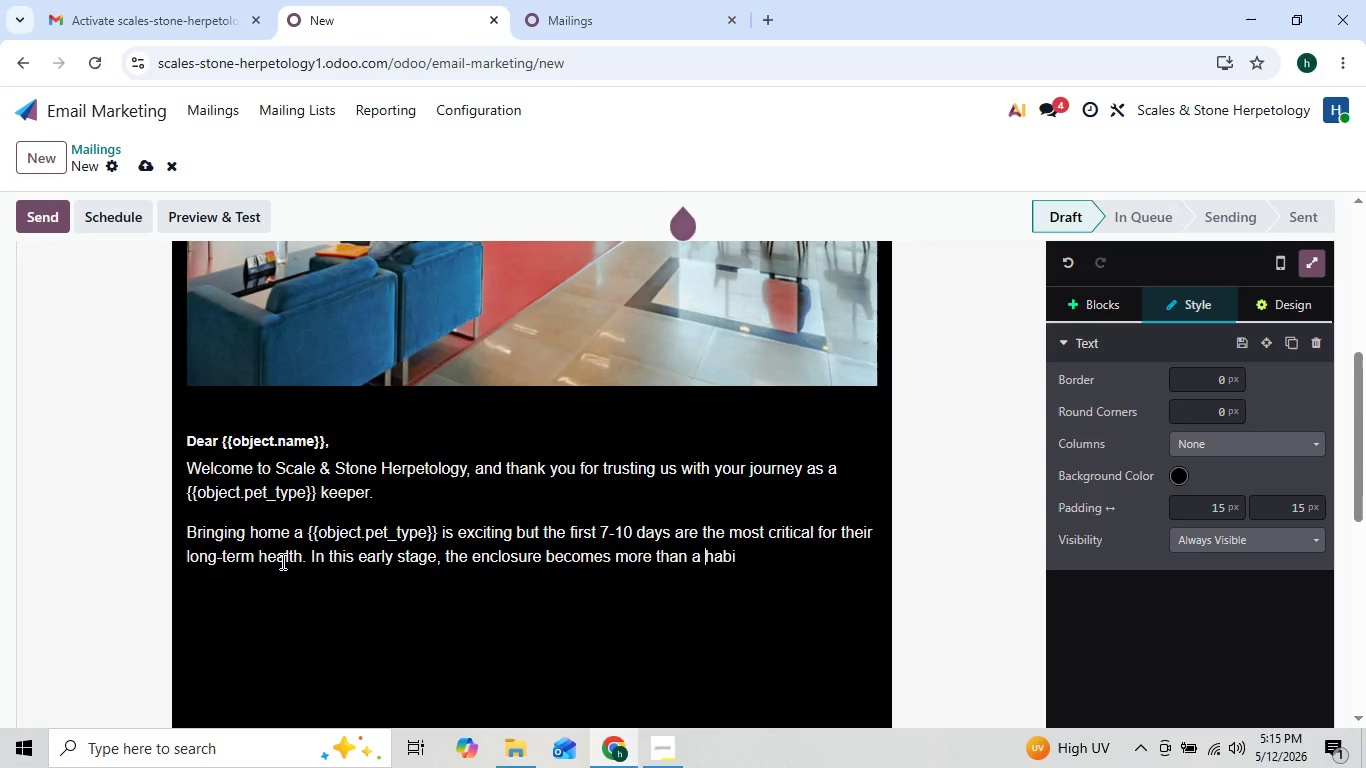 
key(ArrowRight)
 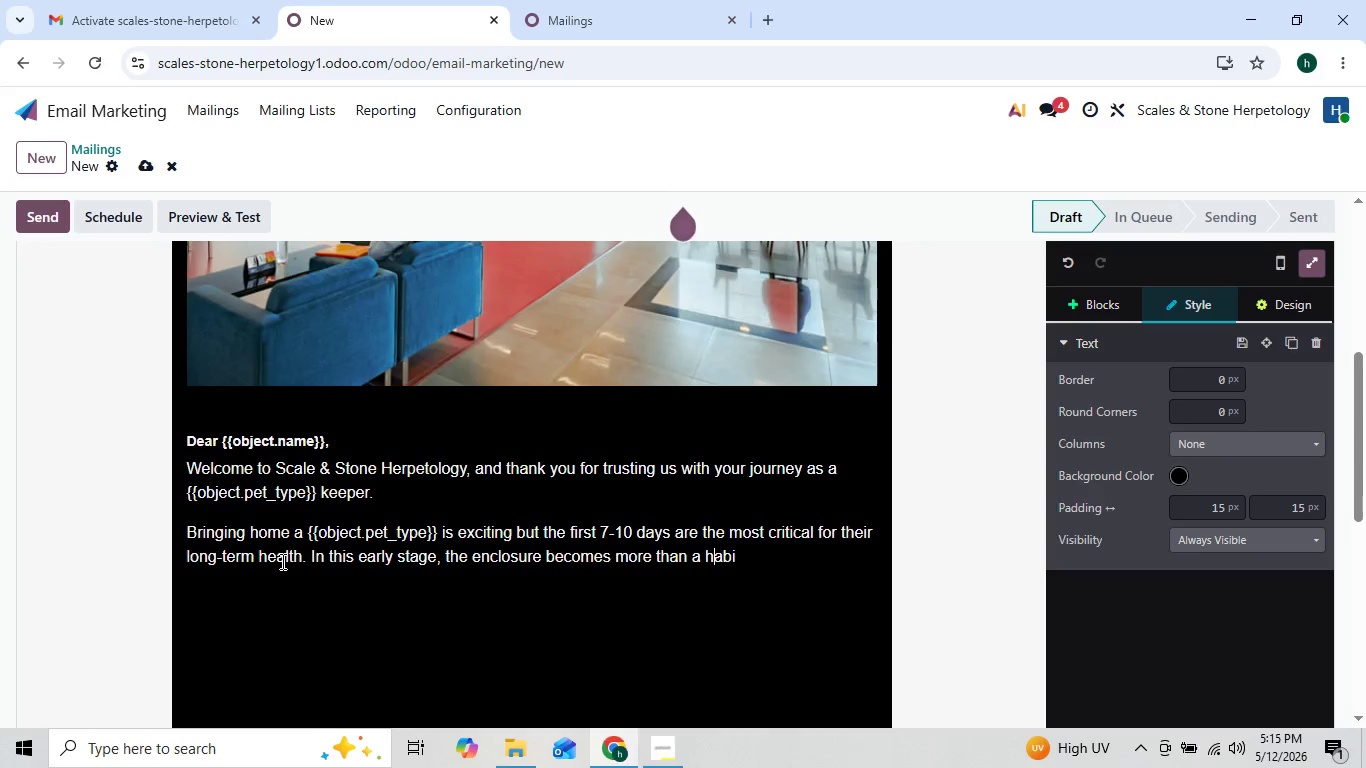 
key(ArrowRight)
 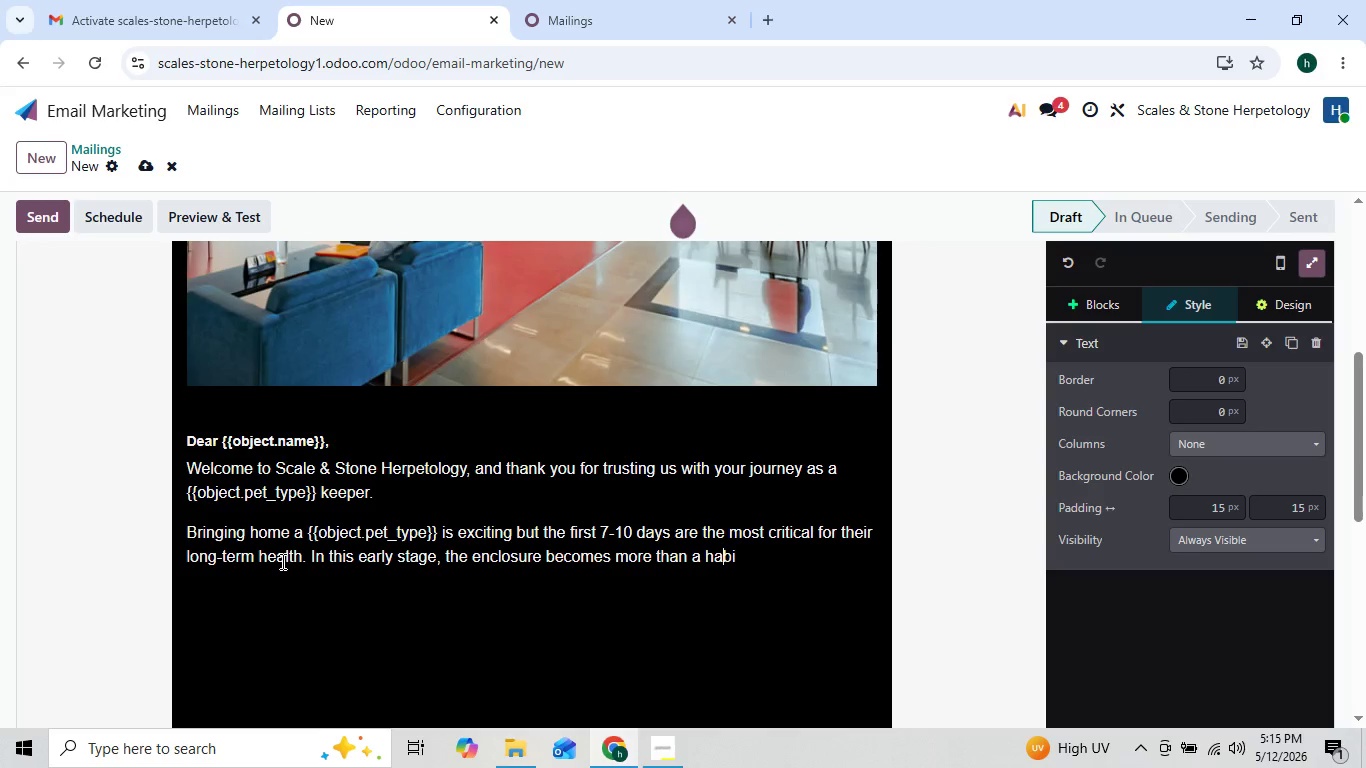 
key(ArrowLeft)
 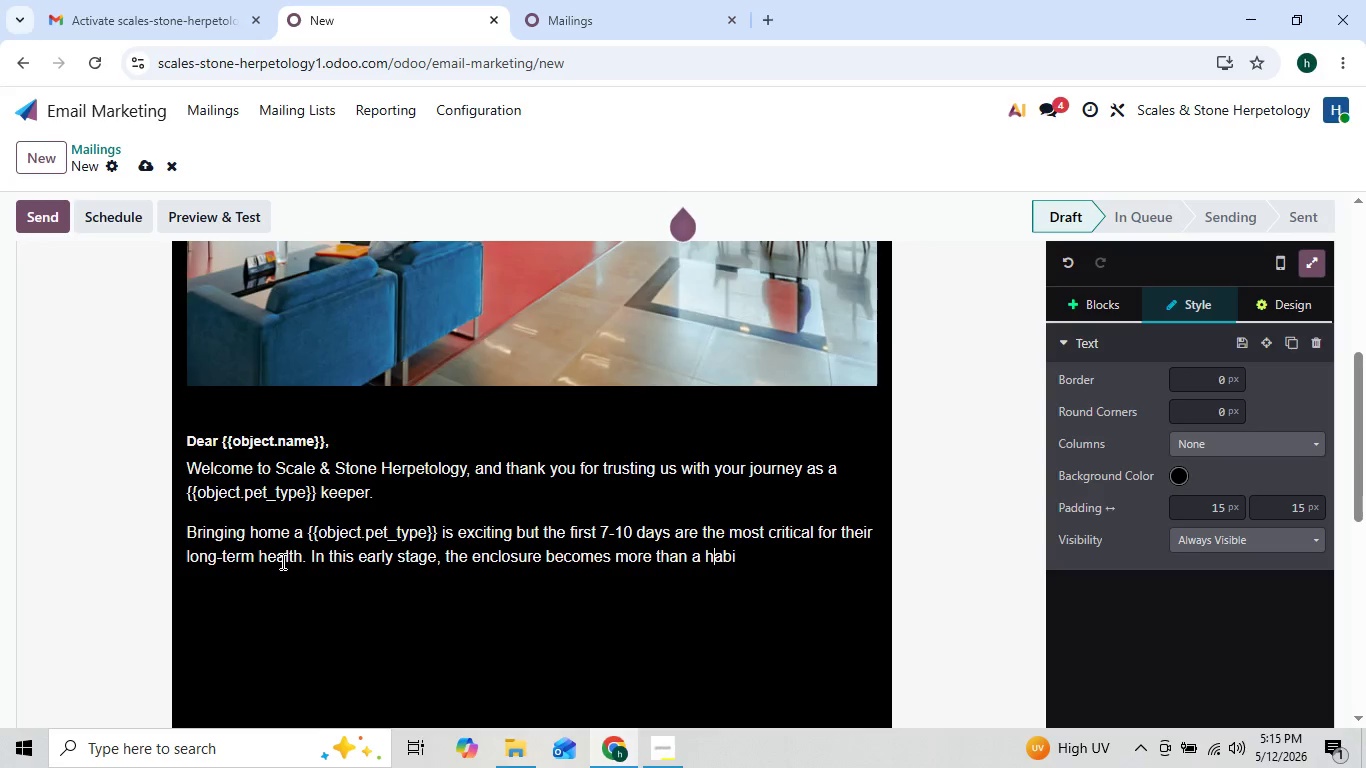 
key(ArrowLeft)
 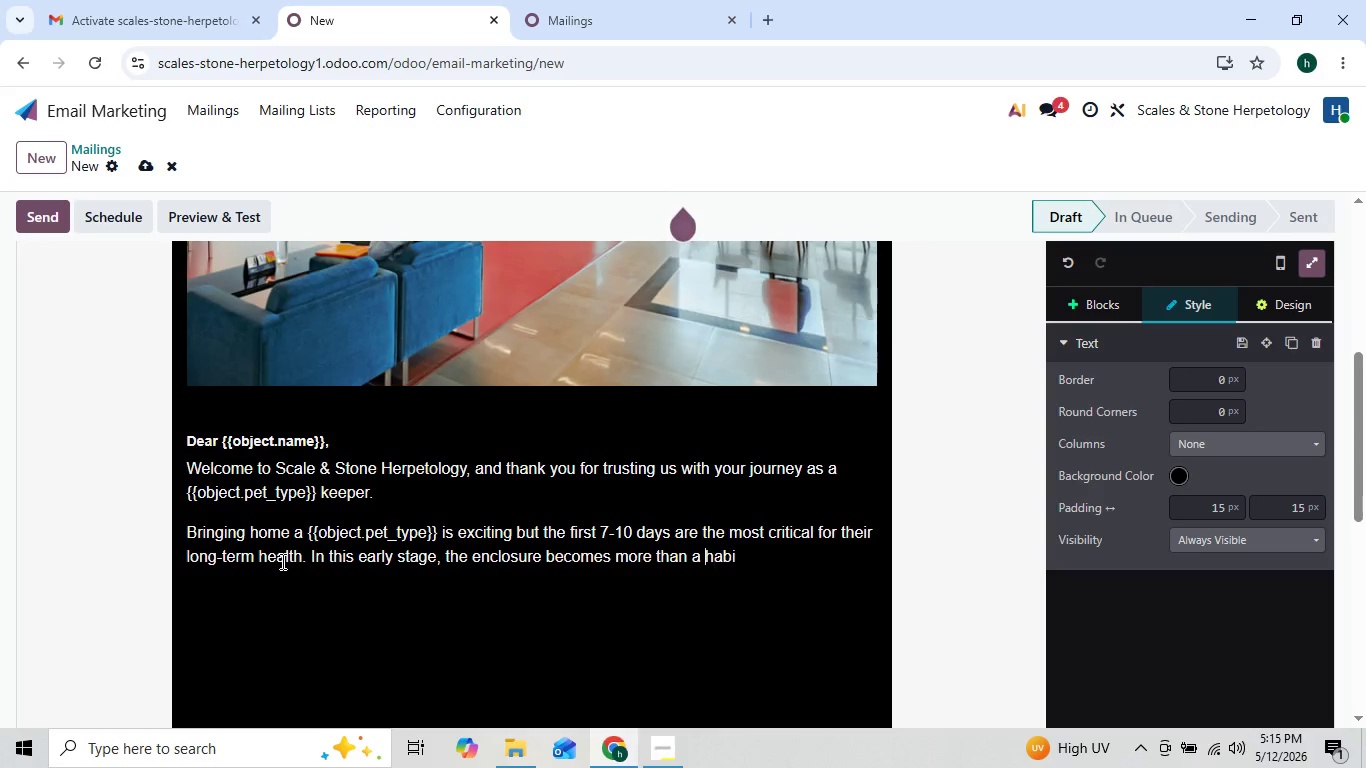 
key(ArrowLeft)
 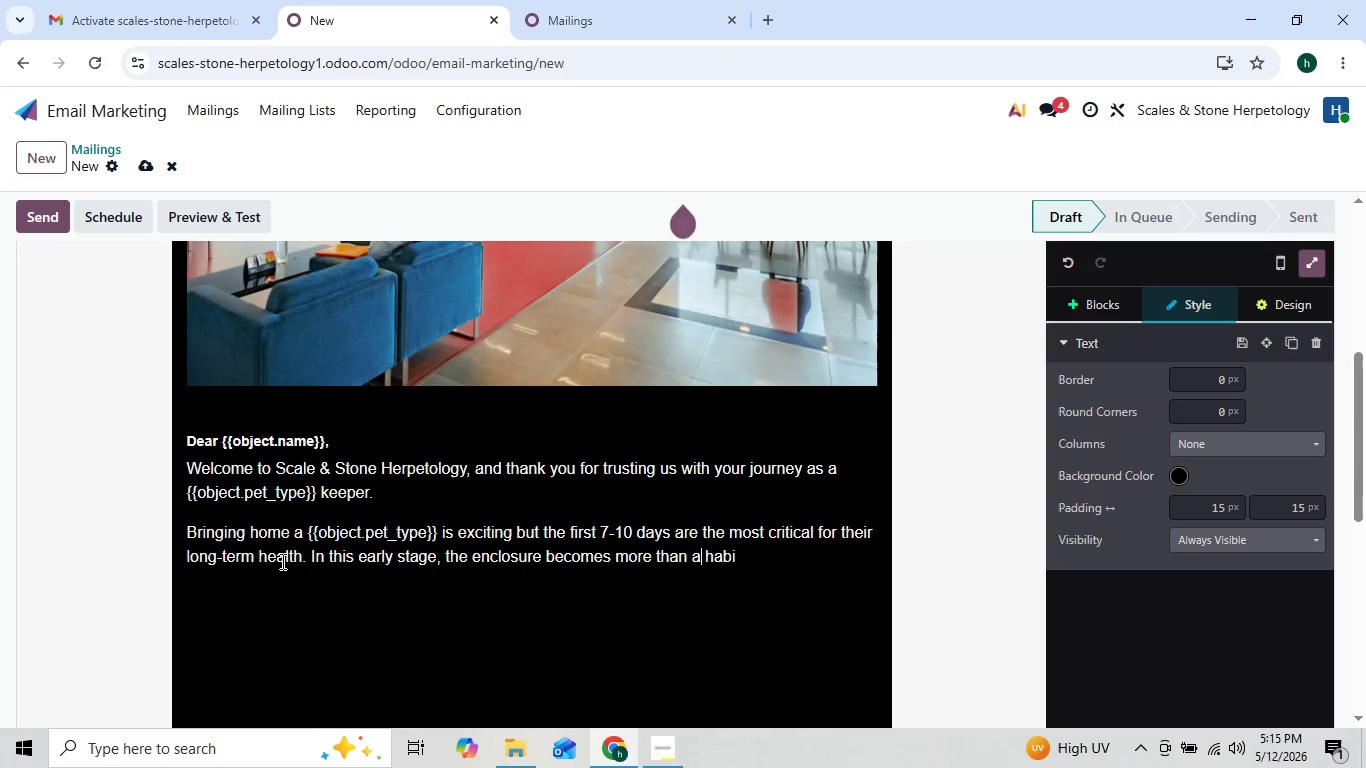 
key(ArrowLeft)
 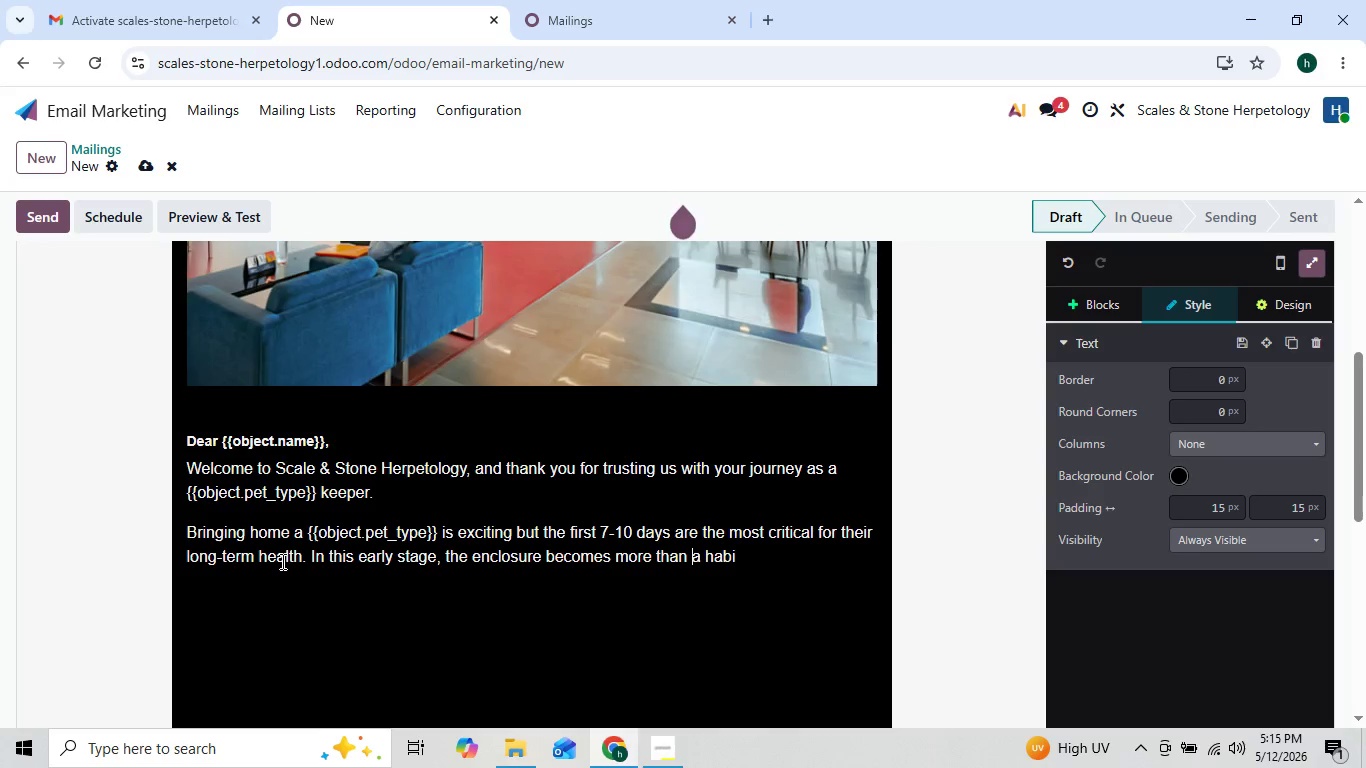 
key(ArrowLeft)
 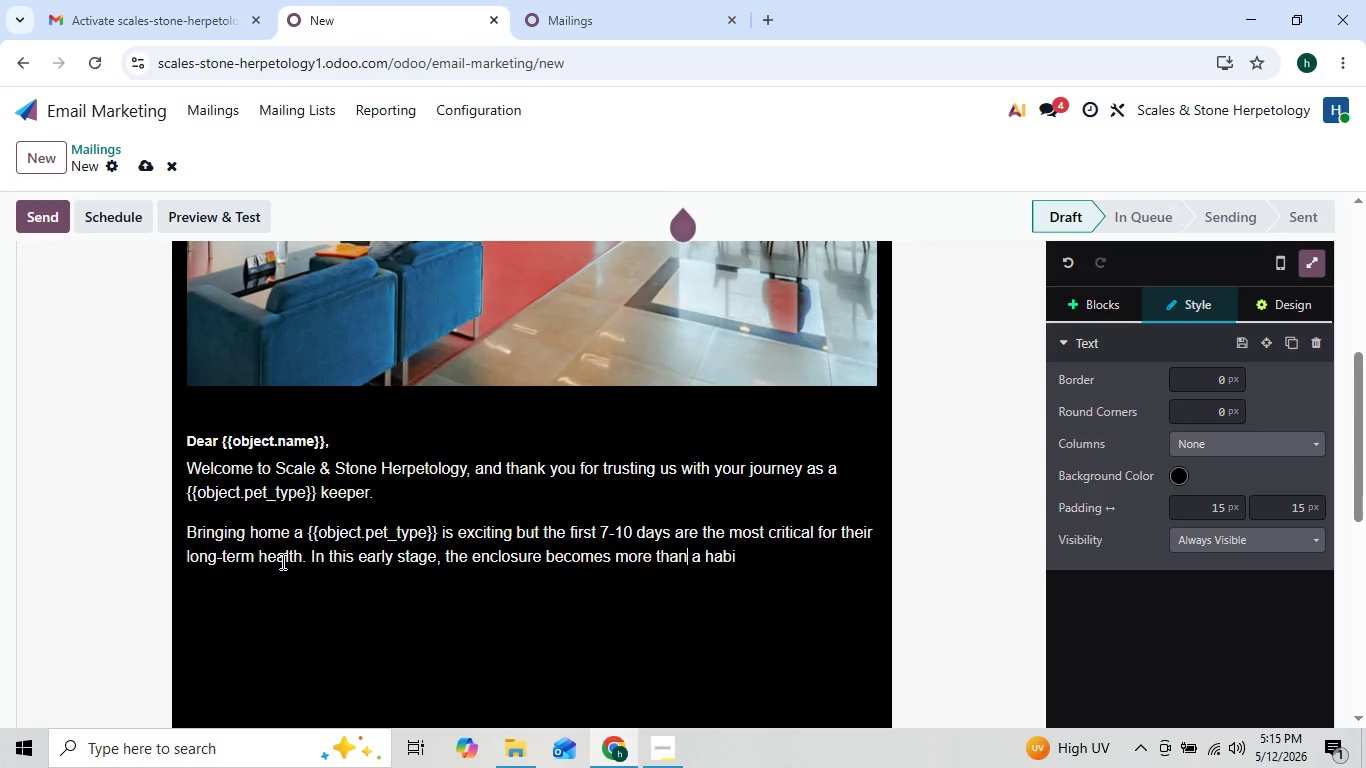 
key(ArrowLeft)
 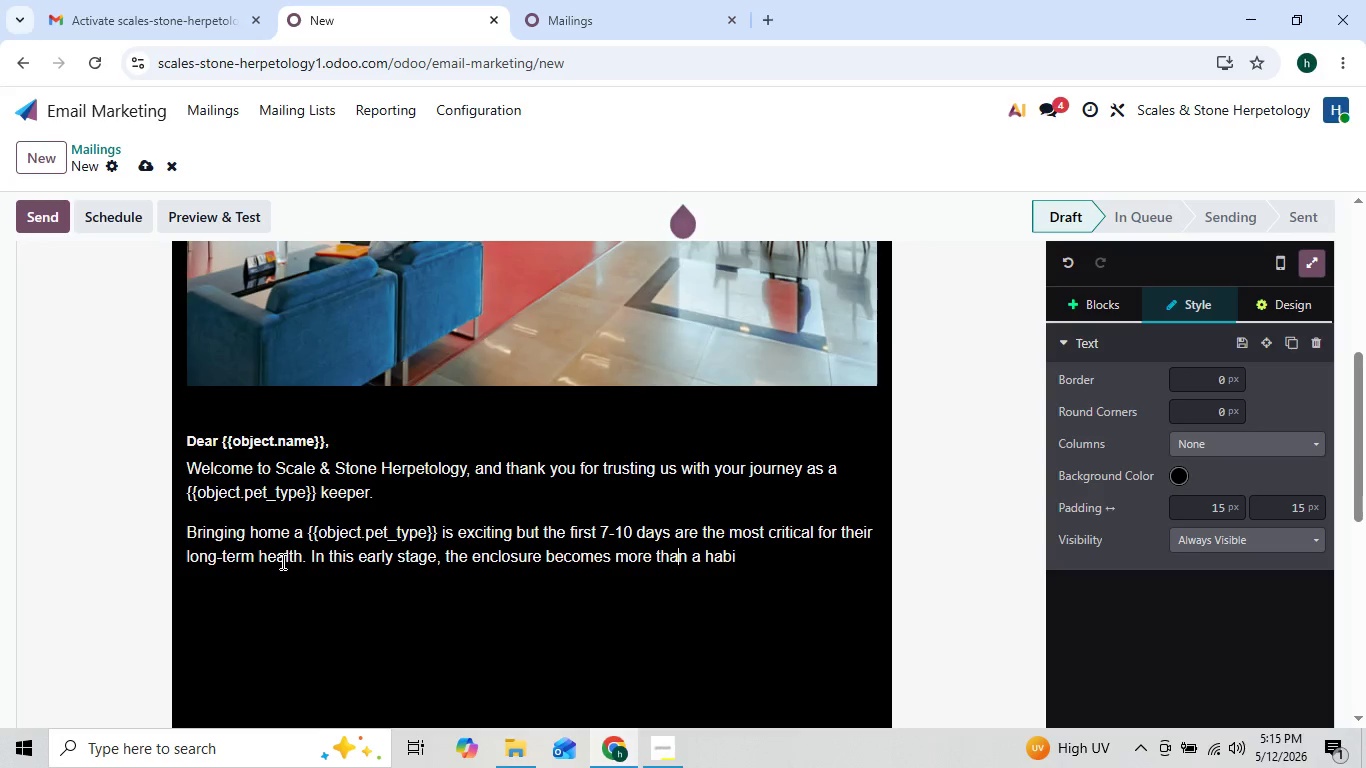 
key(ArrowLeft)
 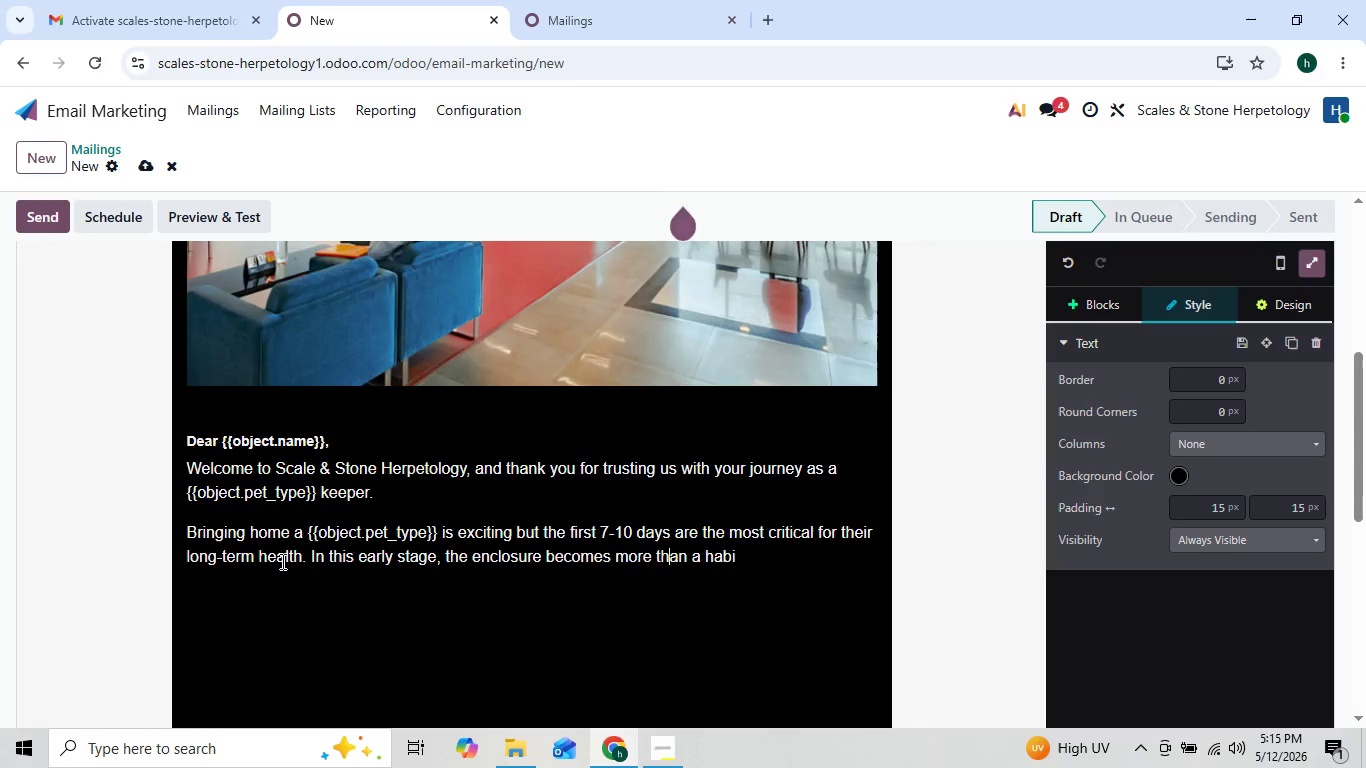 
key(ArrowLeft)
 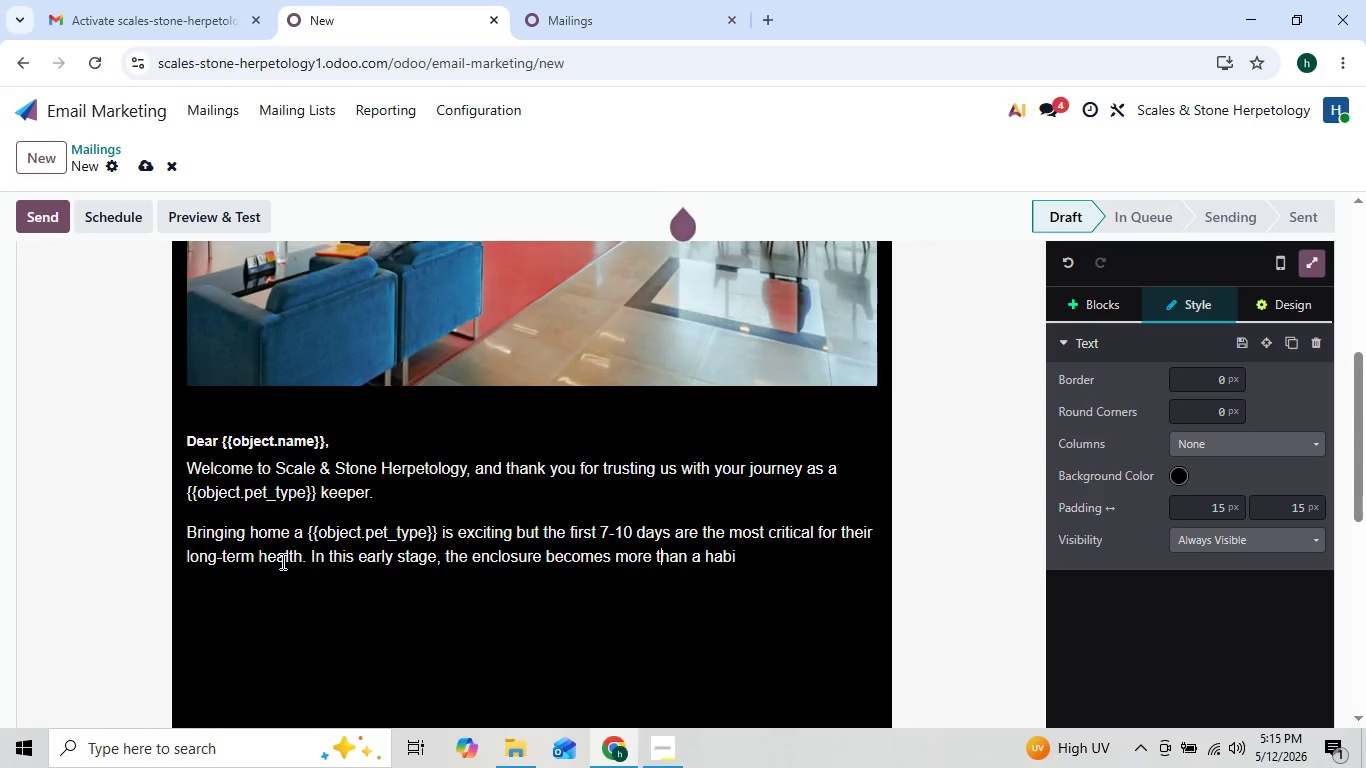 
key(ArrowRight)
 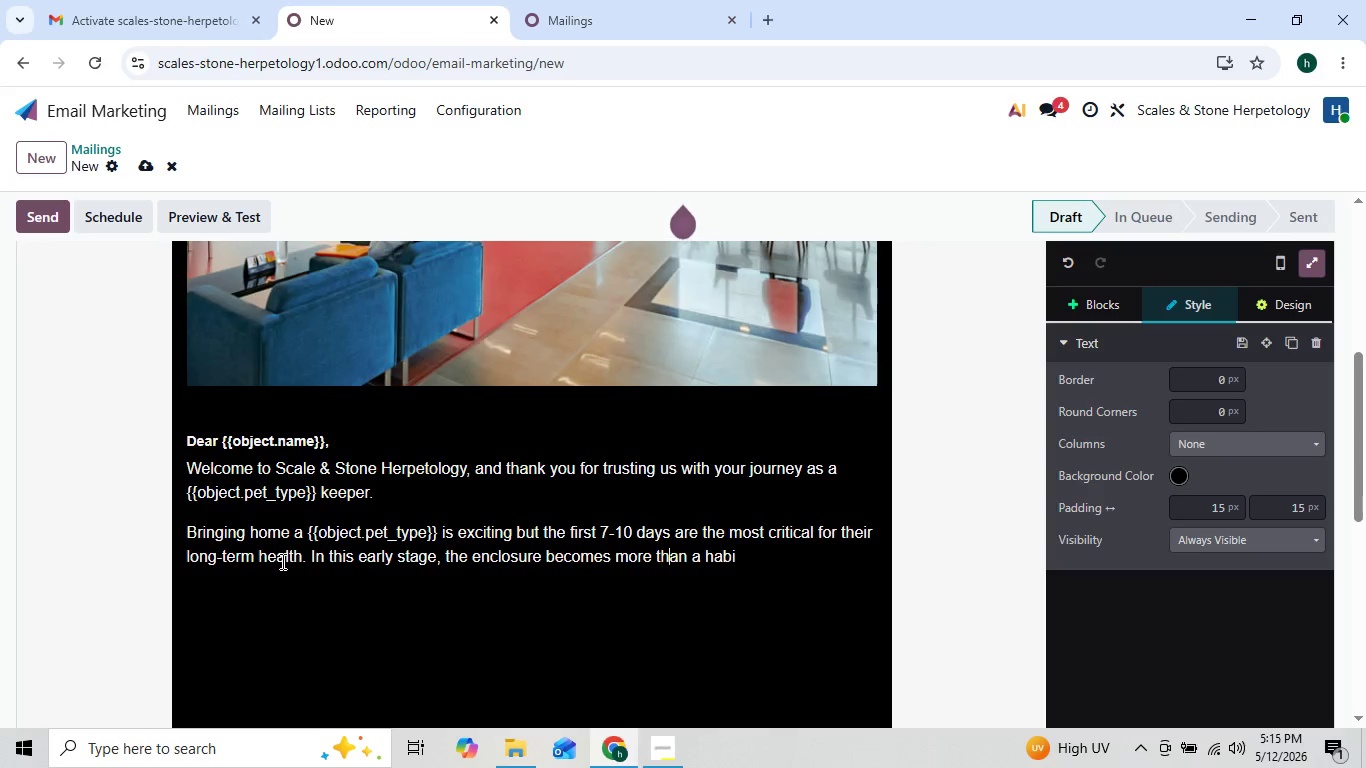 
key(ArrowRight)
 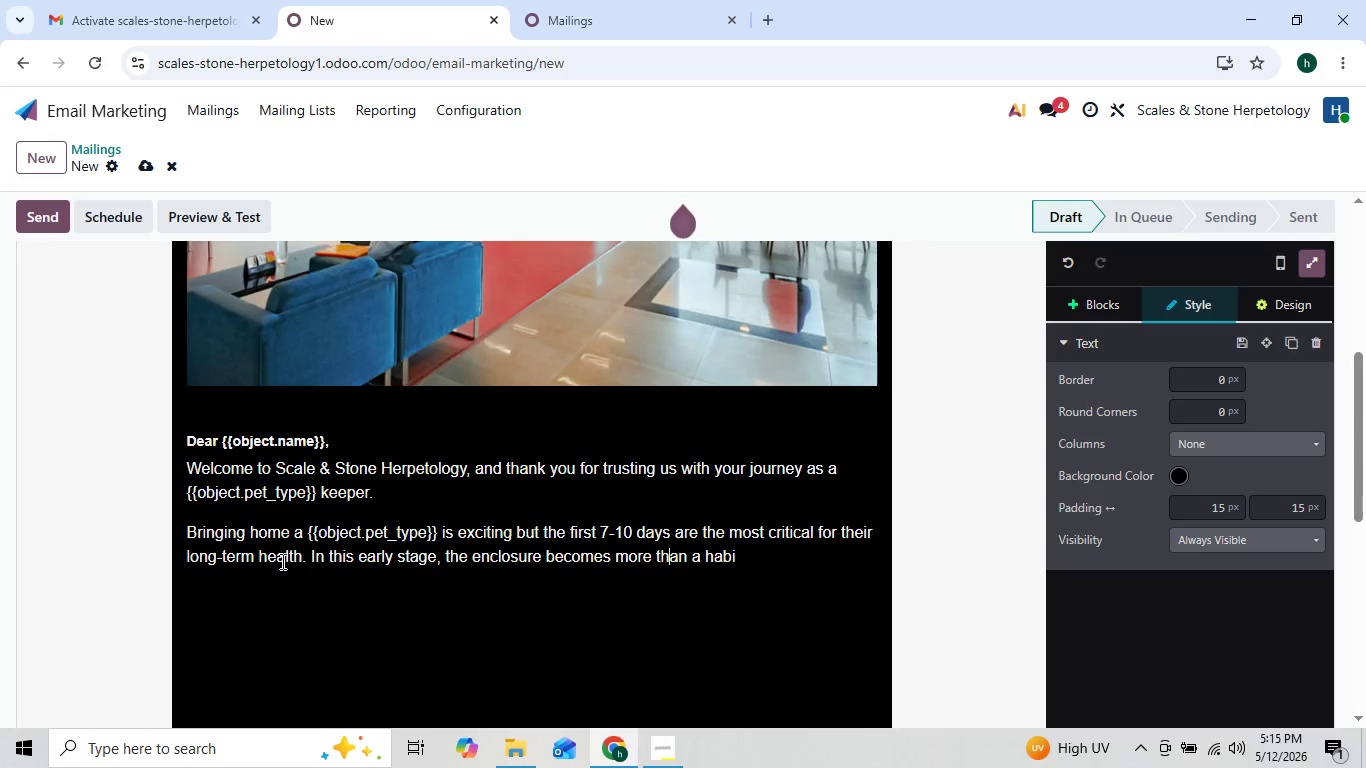 
key(ArrowRight)
 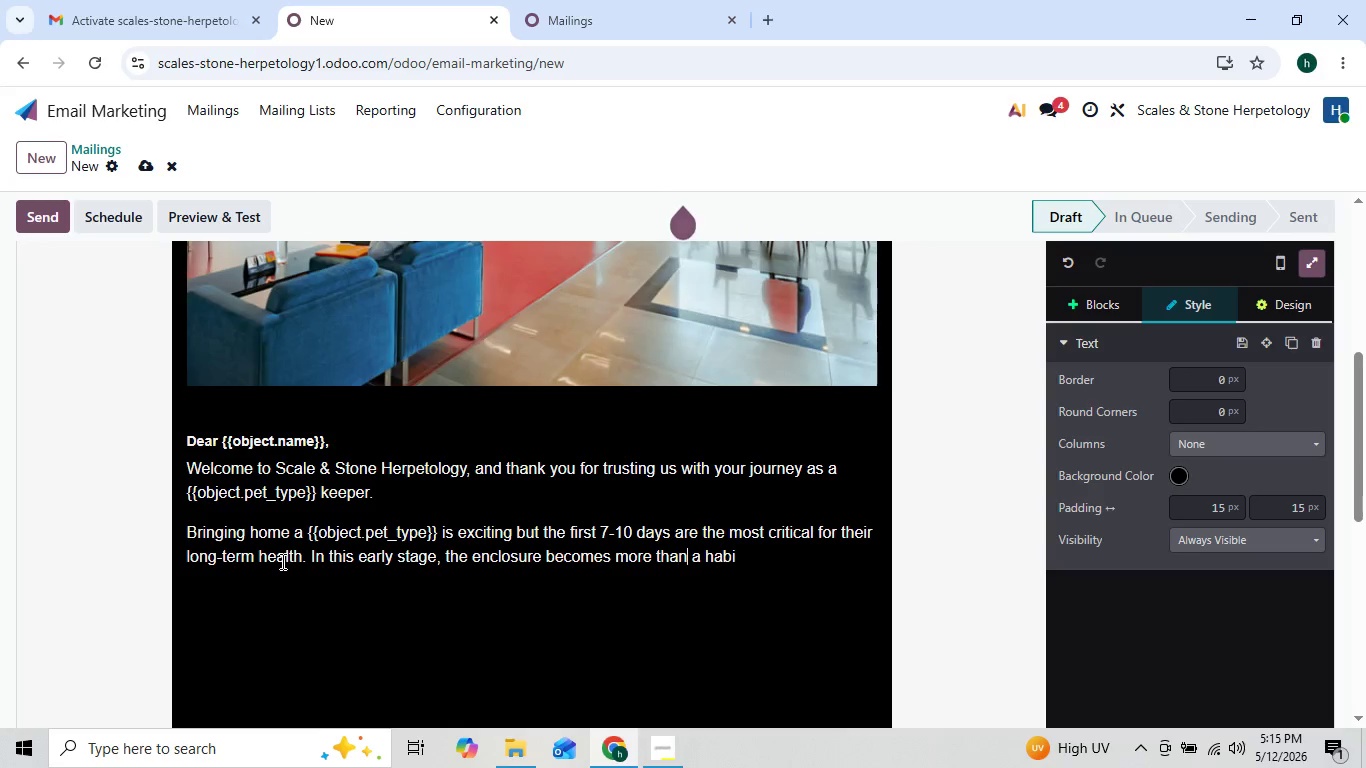 
key(ArrowRight)
 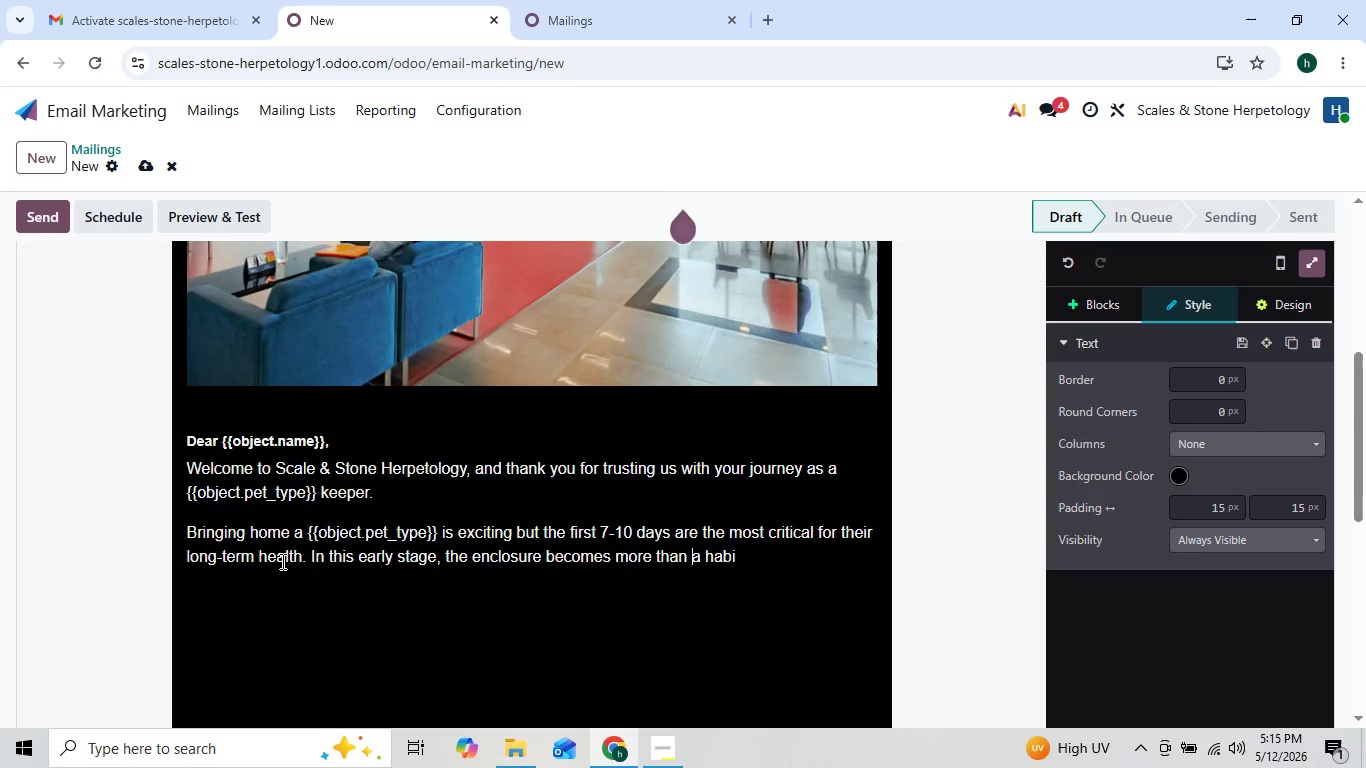 
key(ArrowRight)
 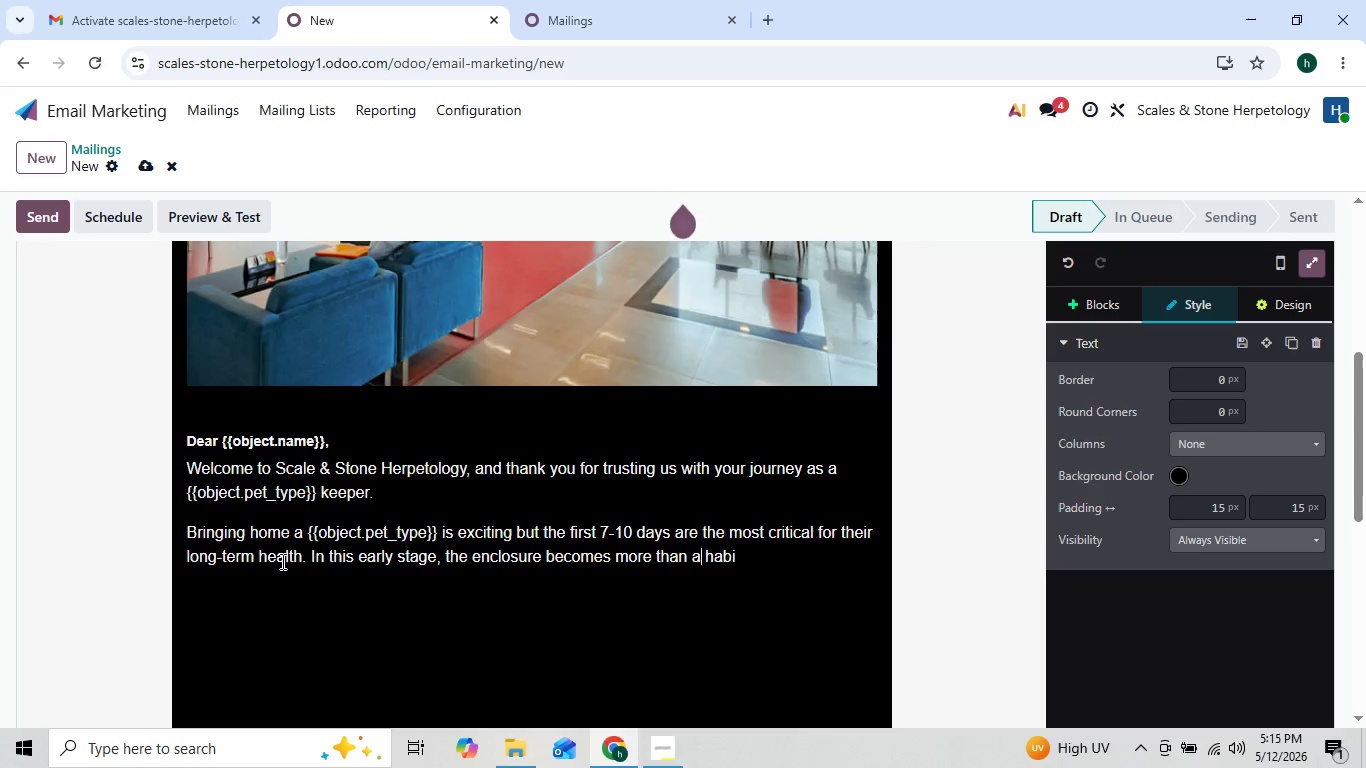 
key(ArrowRight)
 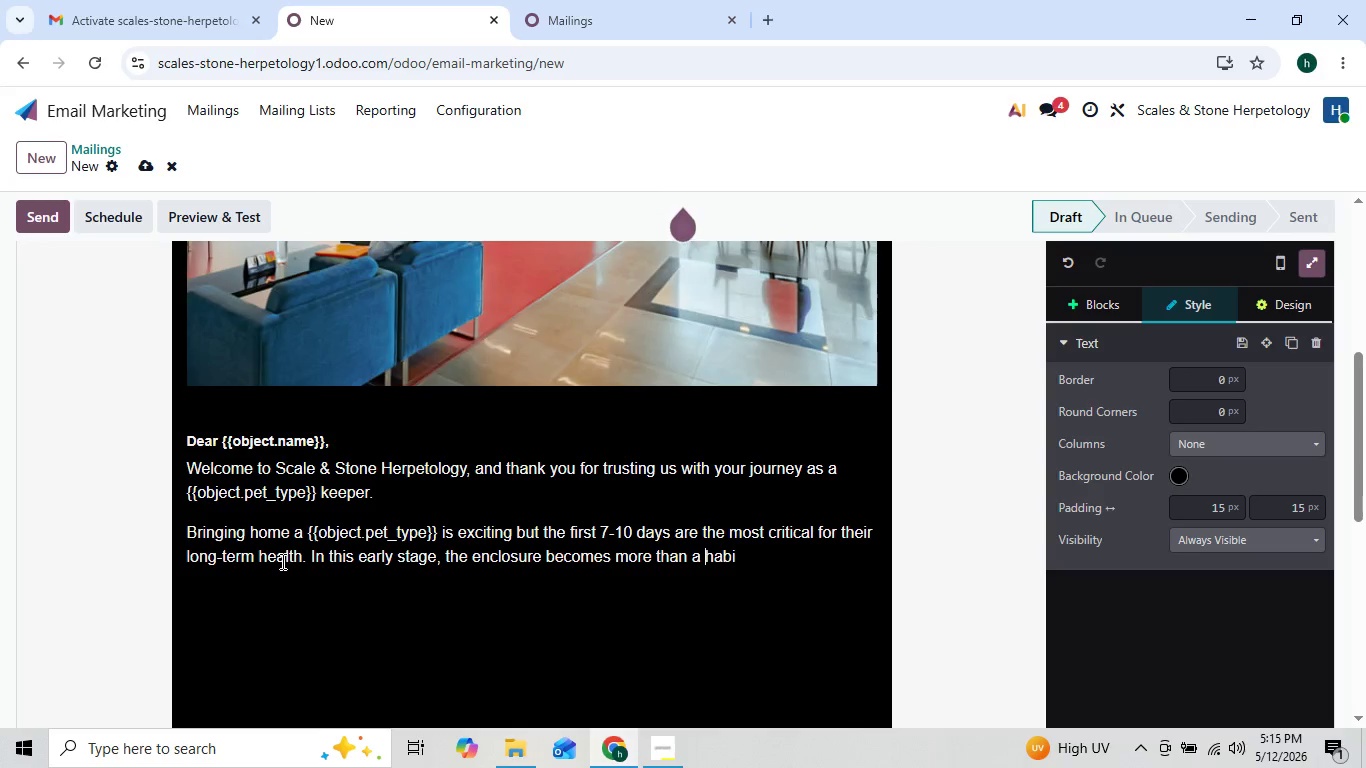 
key(ArrowRight)
 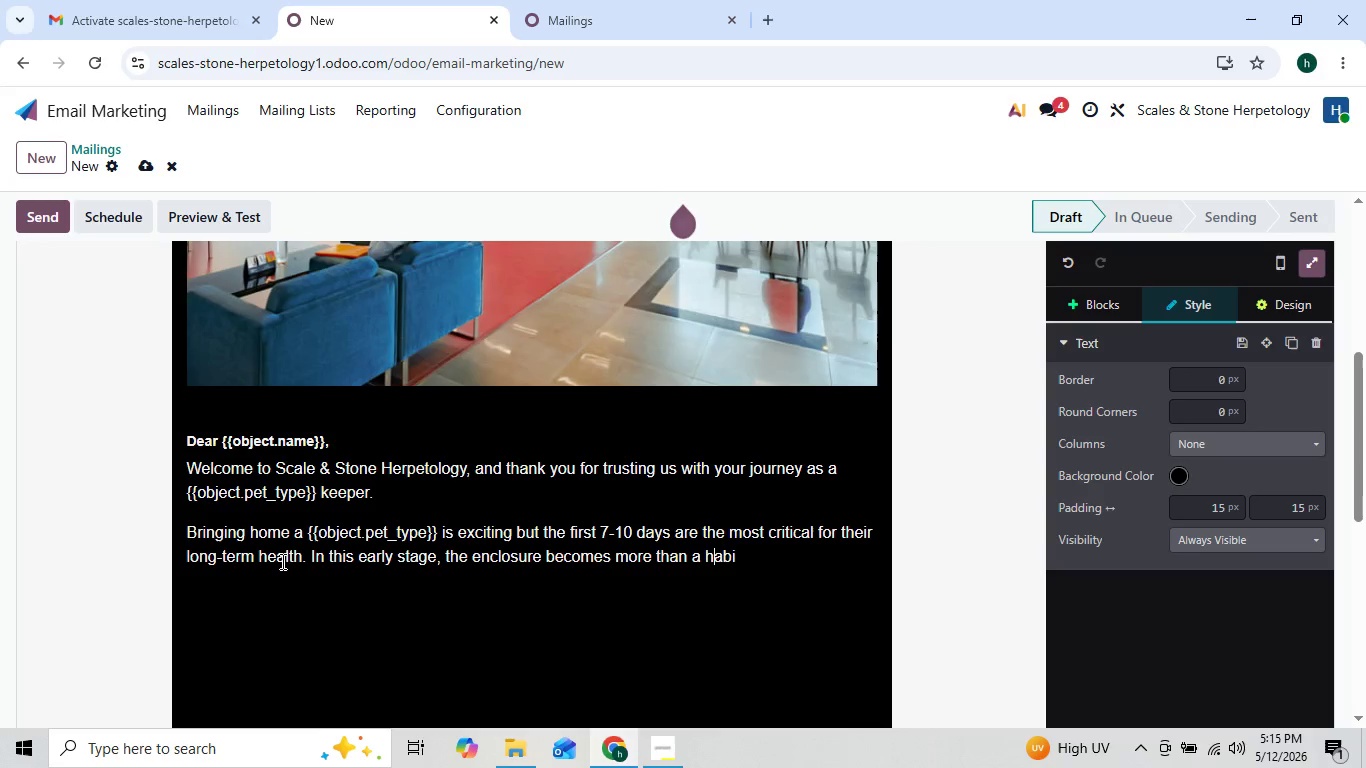 
key(ArrowRight)
 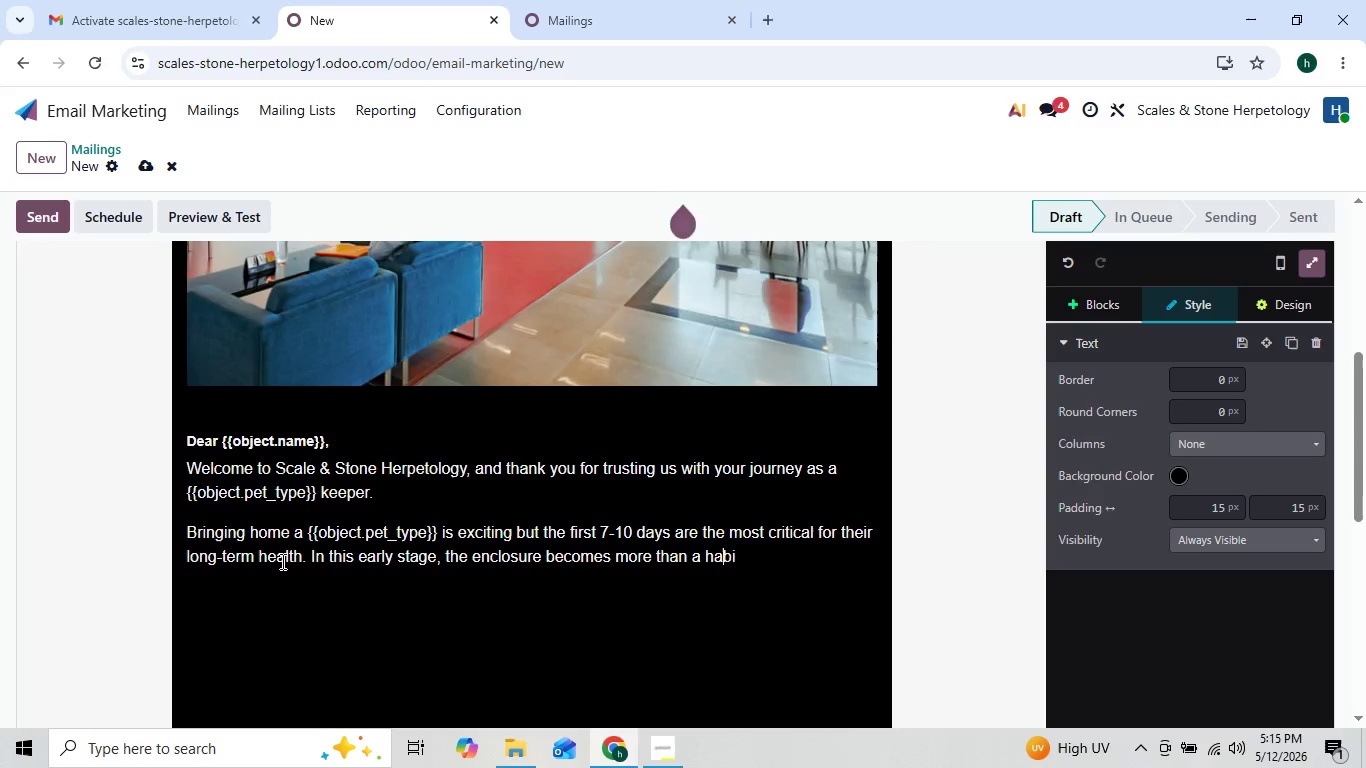 
key(ArrowRight)
 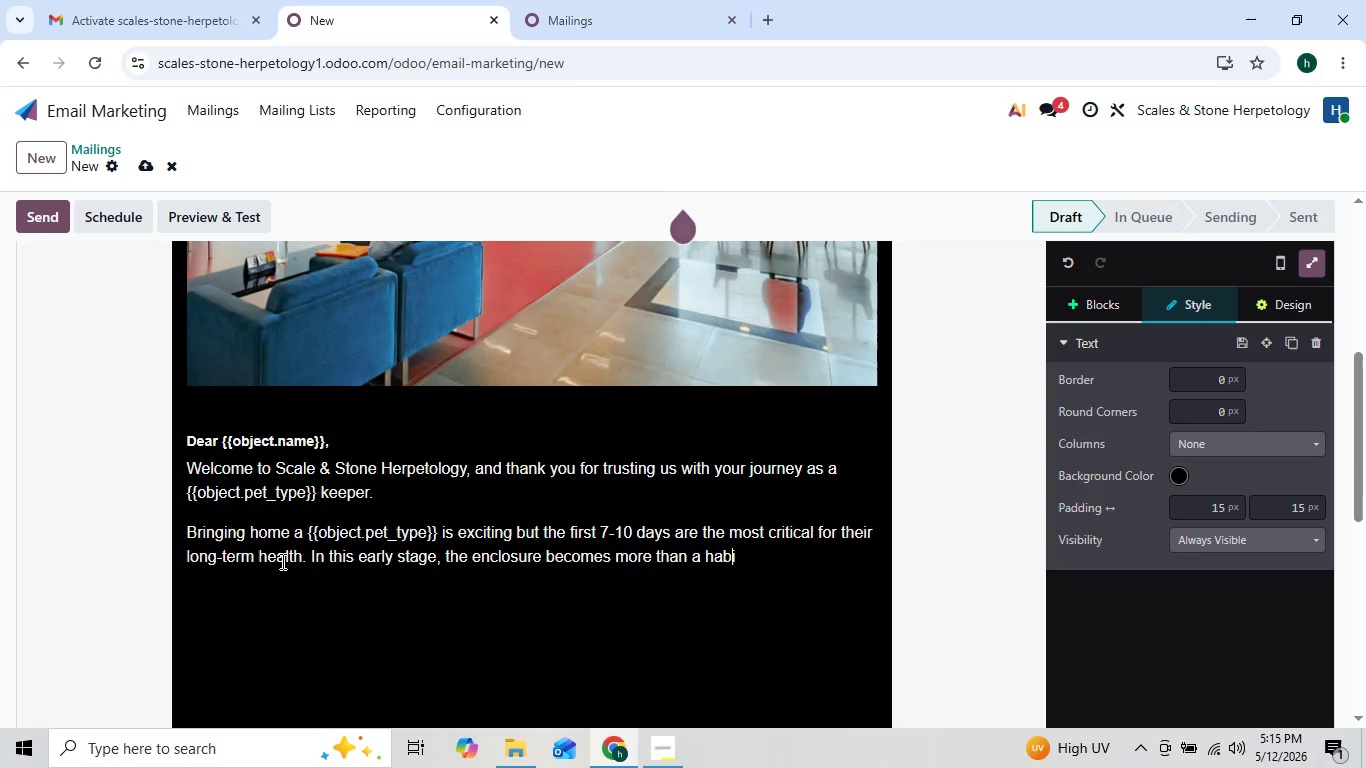 
key(ArrowRight)
 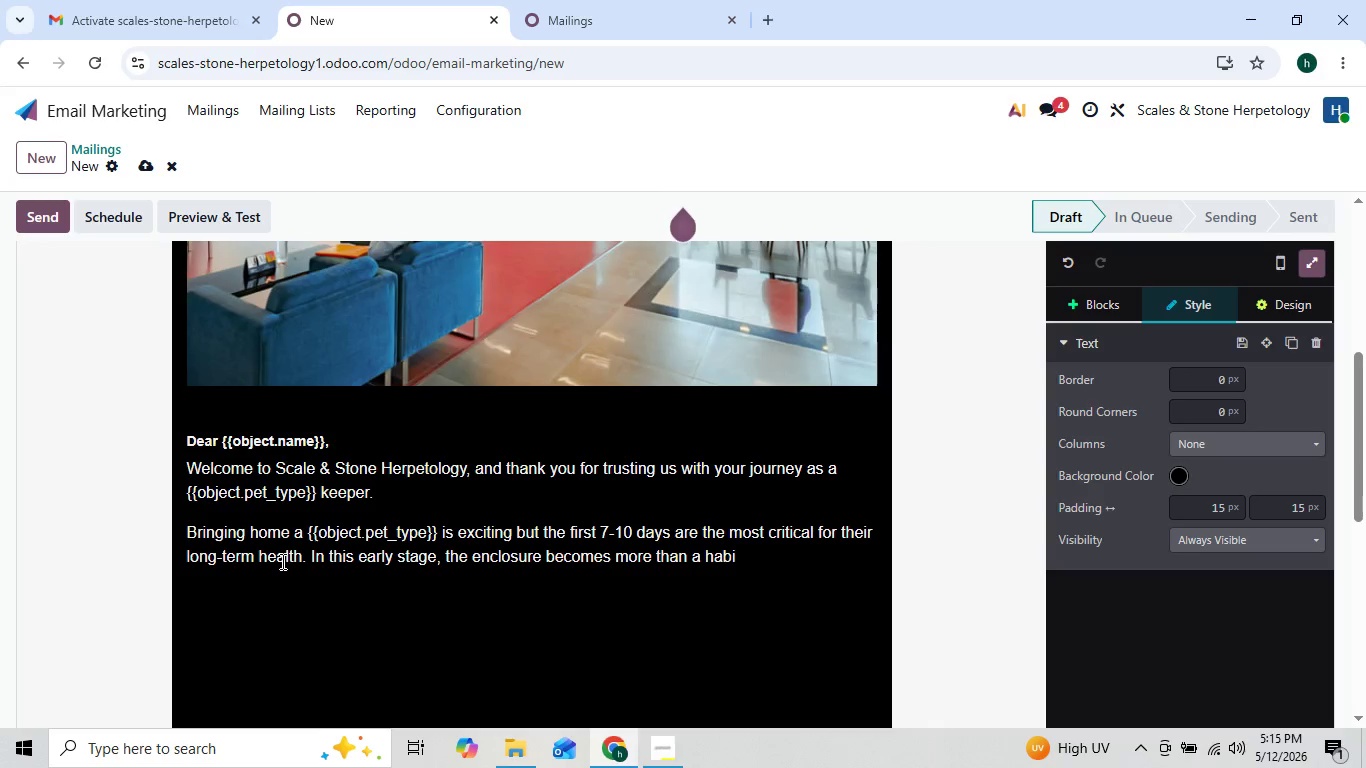 
type(tat -it becomes their entire)
 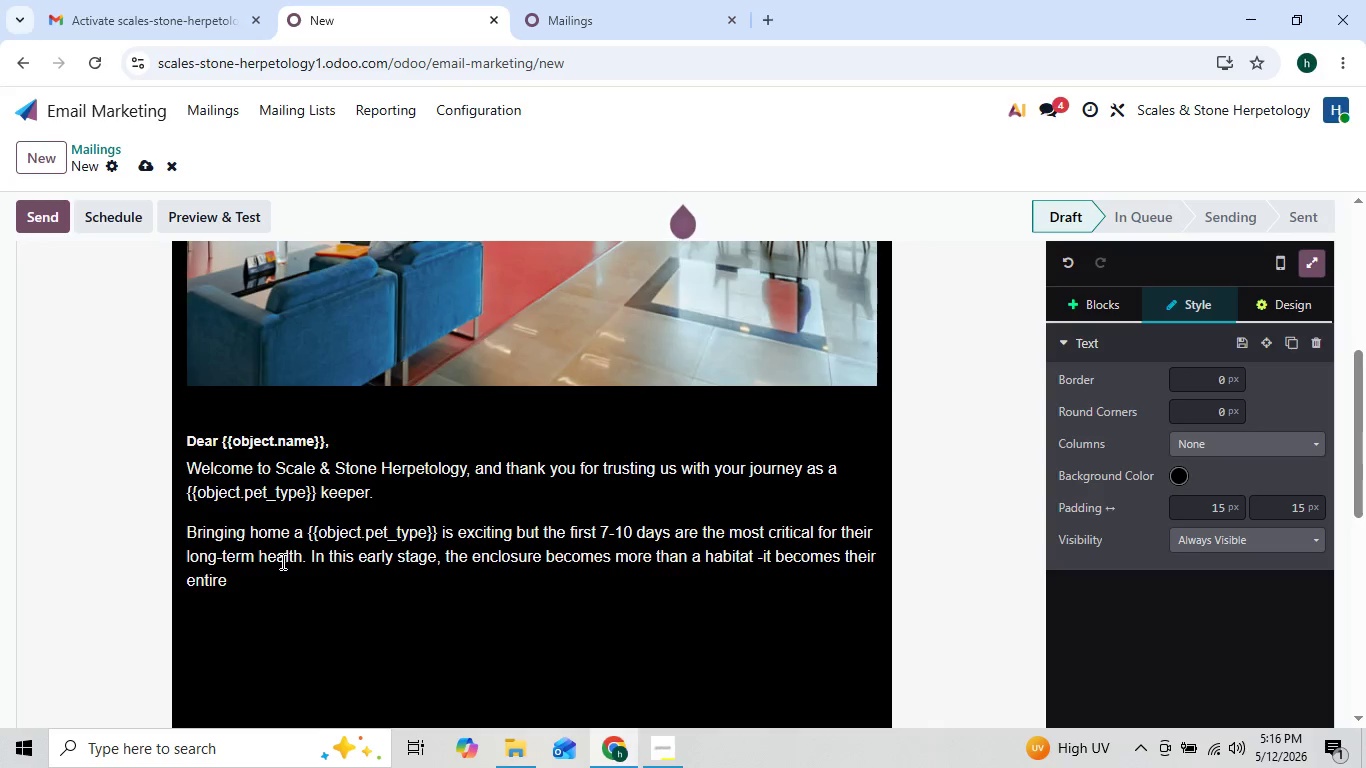 
key(ArrowLeft)
 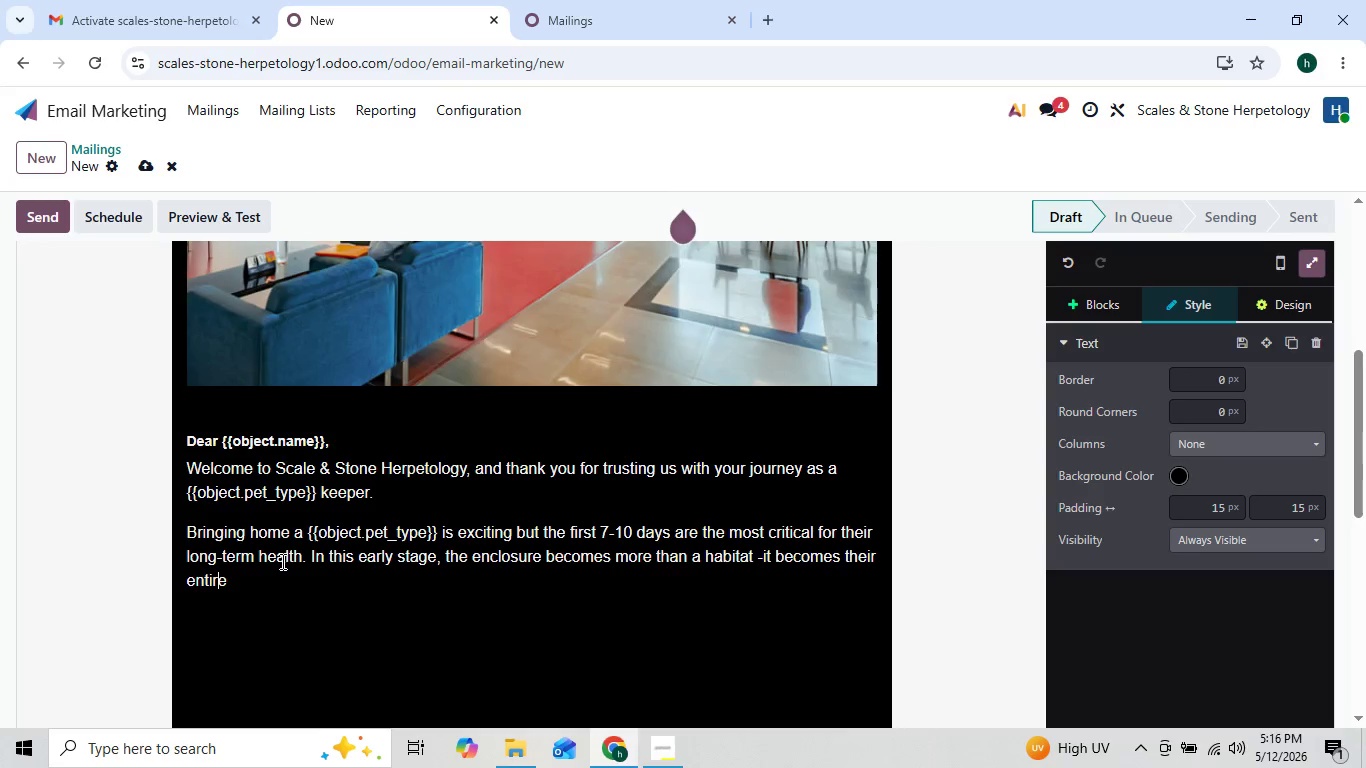 
key(ArrowLeft)
 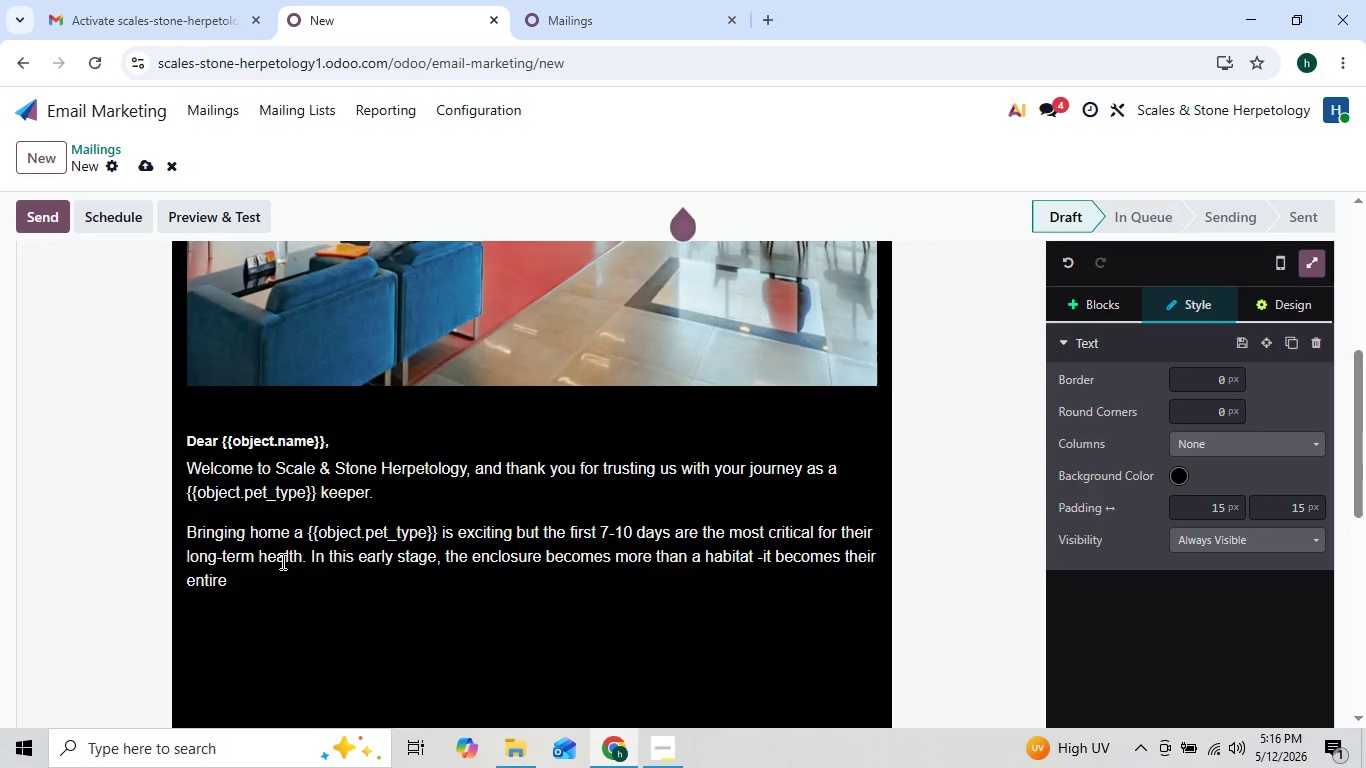 
key(ArrowRight)
 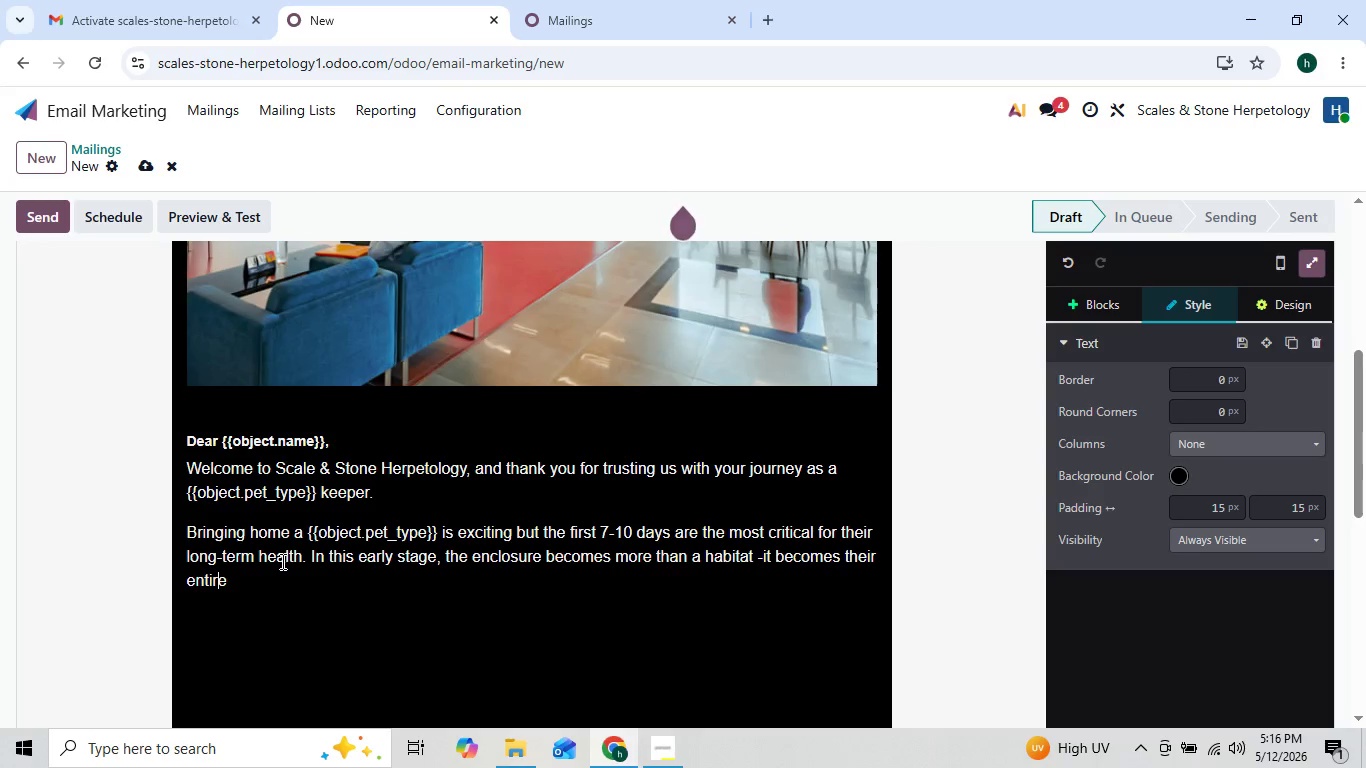 
key(ArrowRight)
 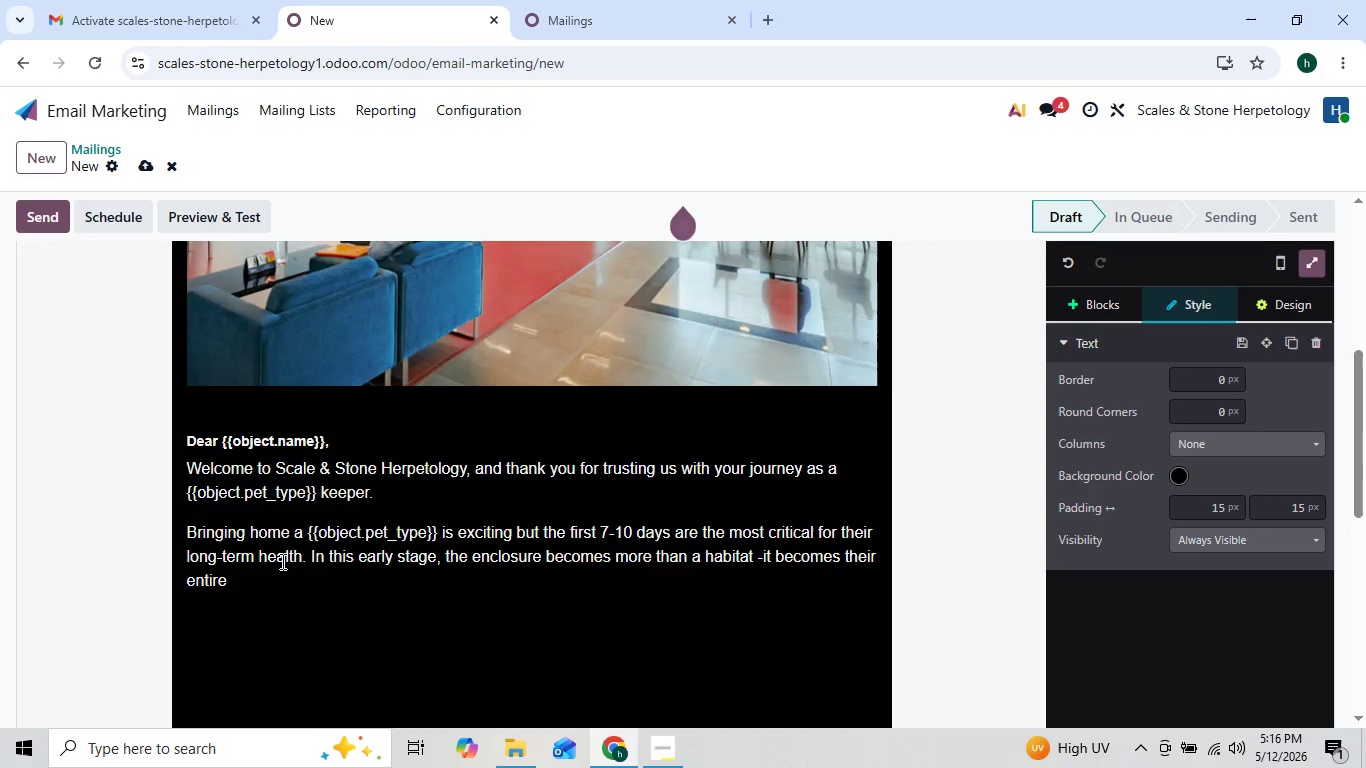 
type( wol)
 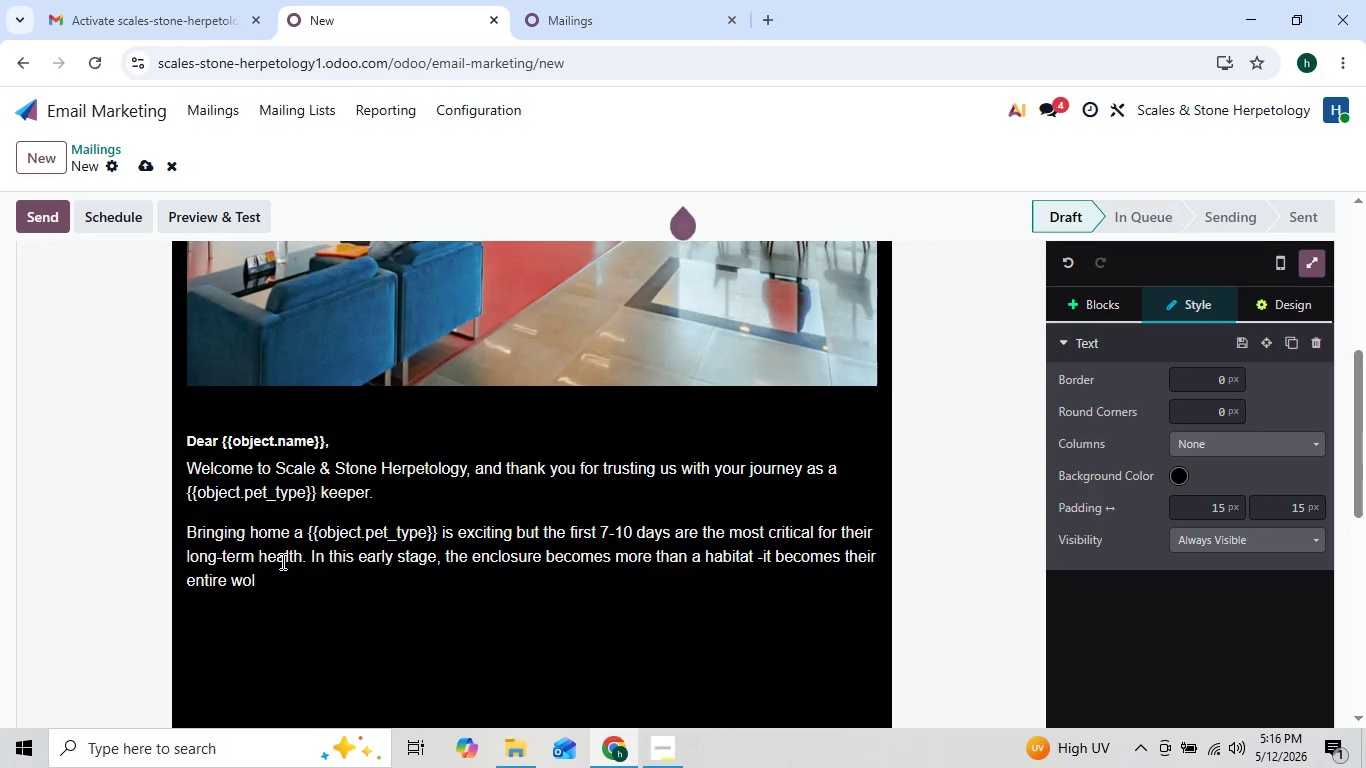 
key(ArrowLeft)
 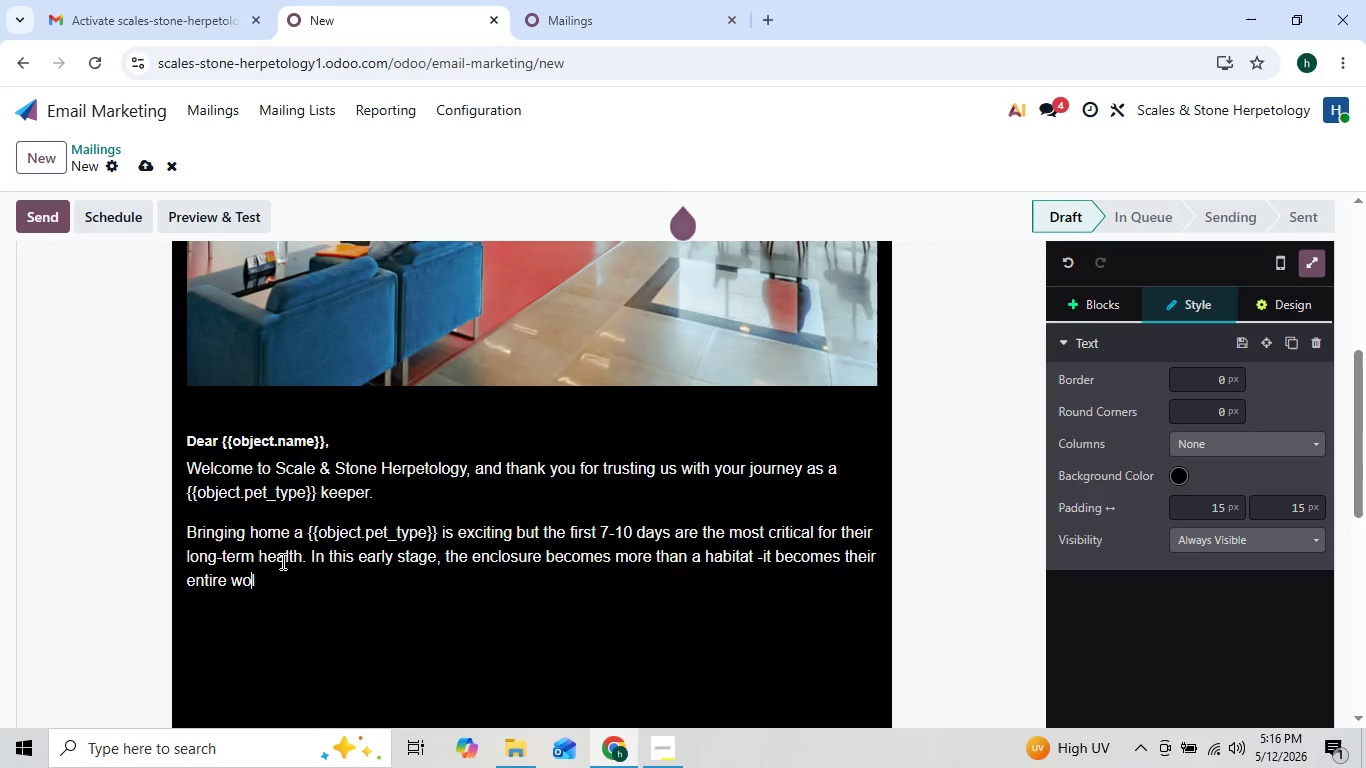 
key(ArrowLeft)
 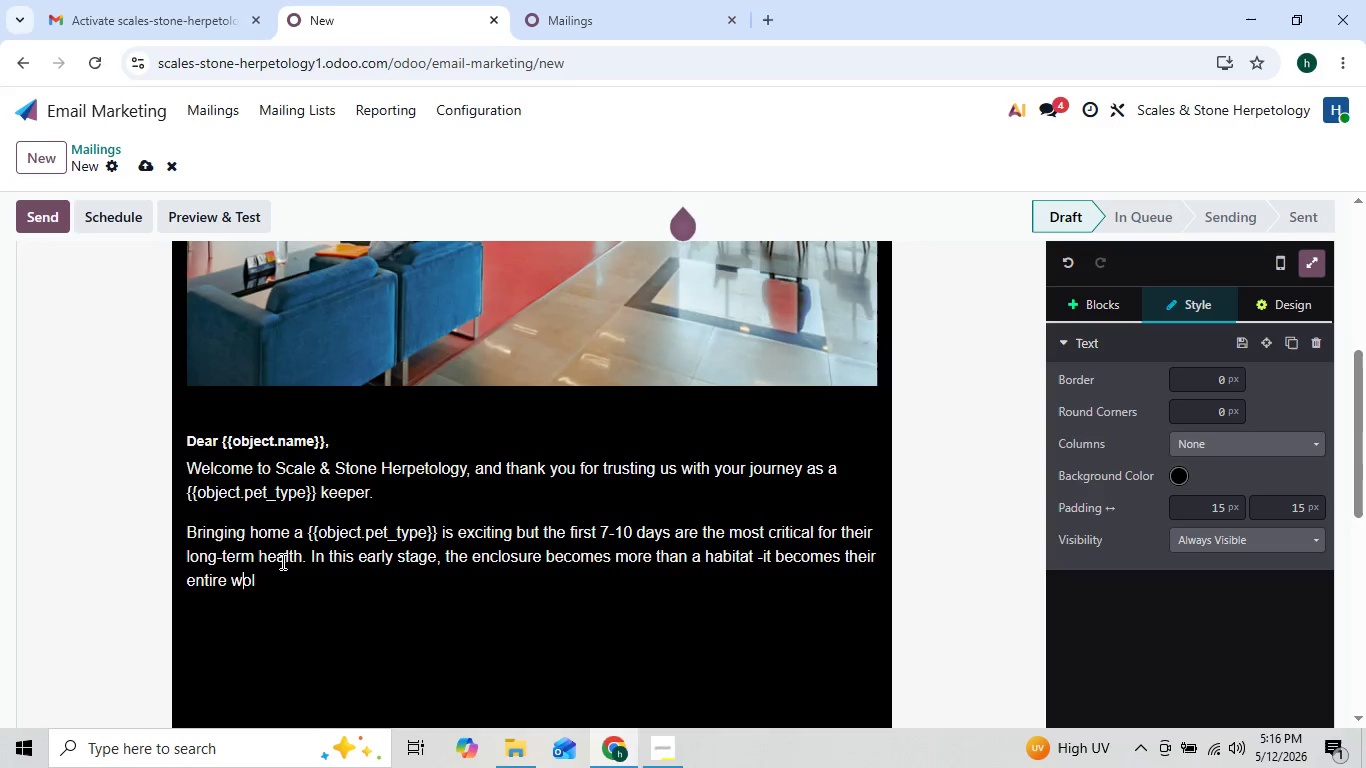 
key(ArrowRight)
 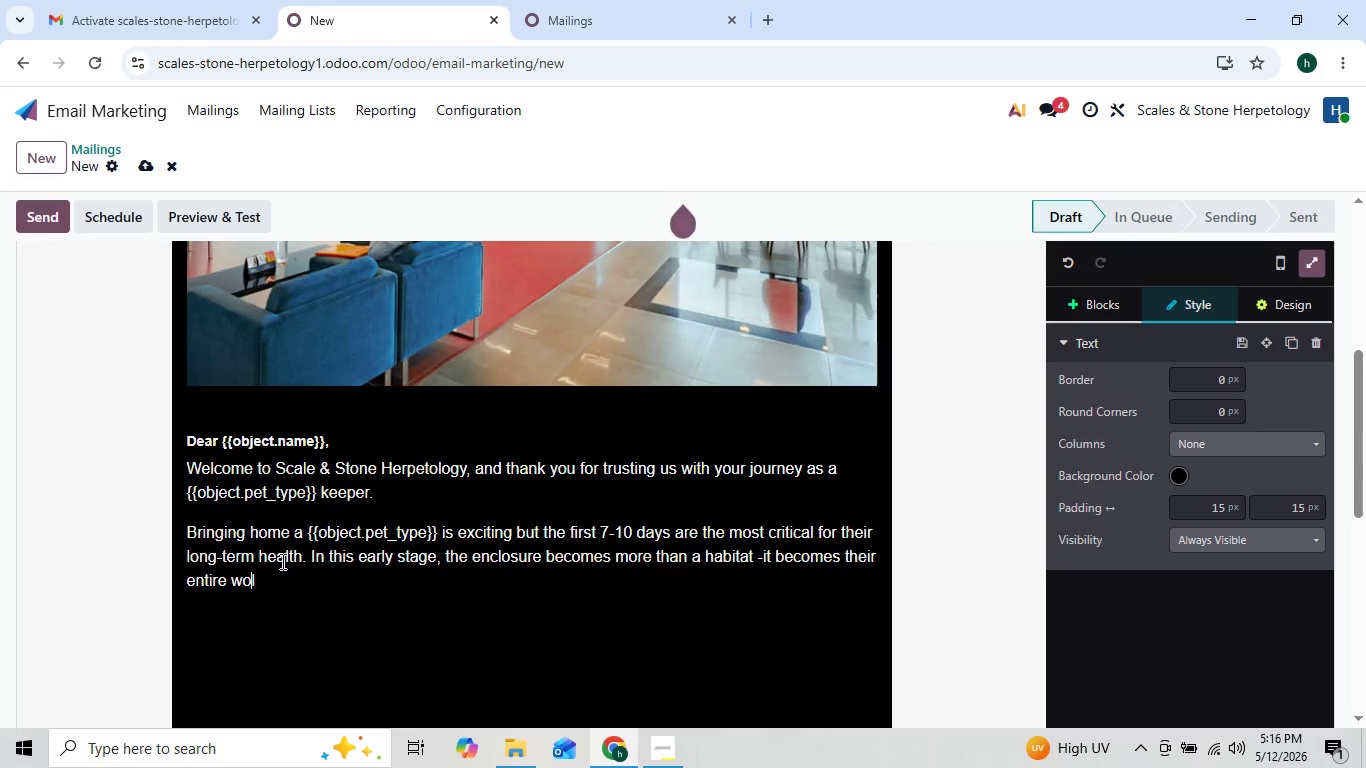 
key(ArrowRight)
 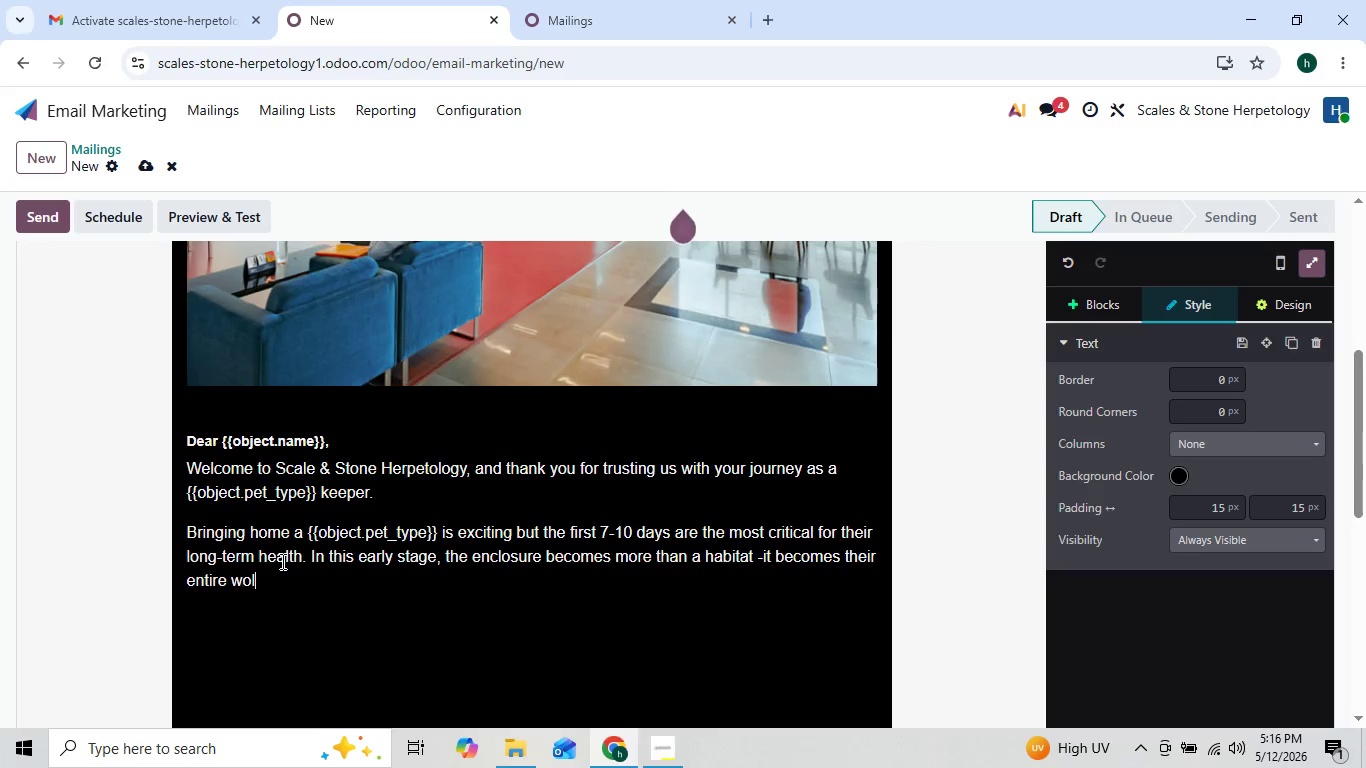 
key(Backspace)
type(rld.)
 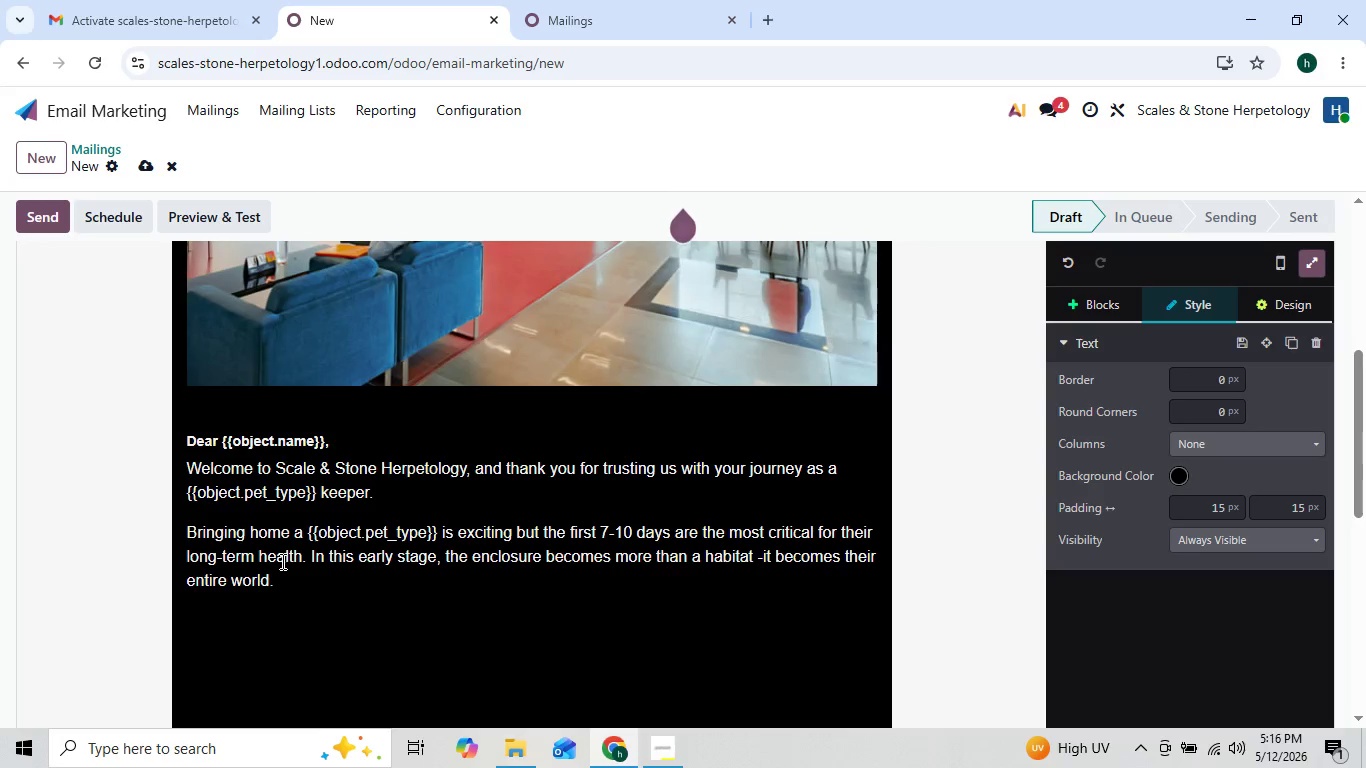 
key(Enter)
 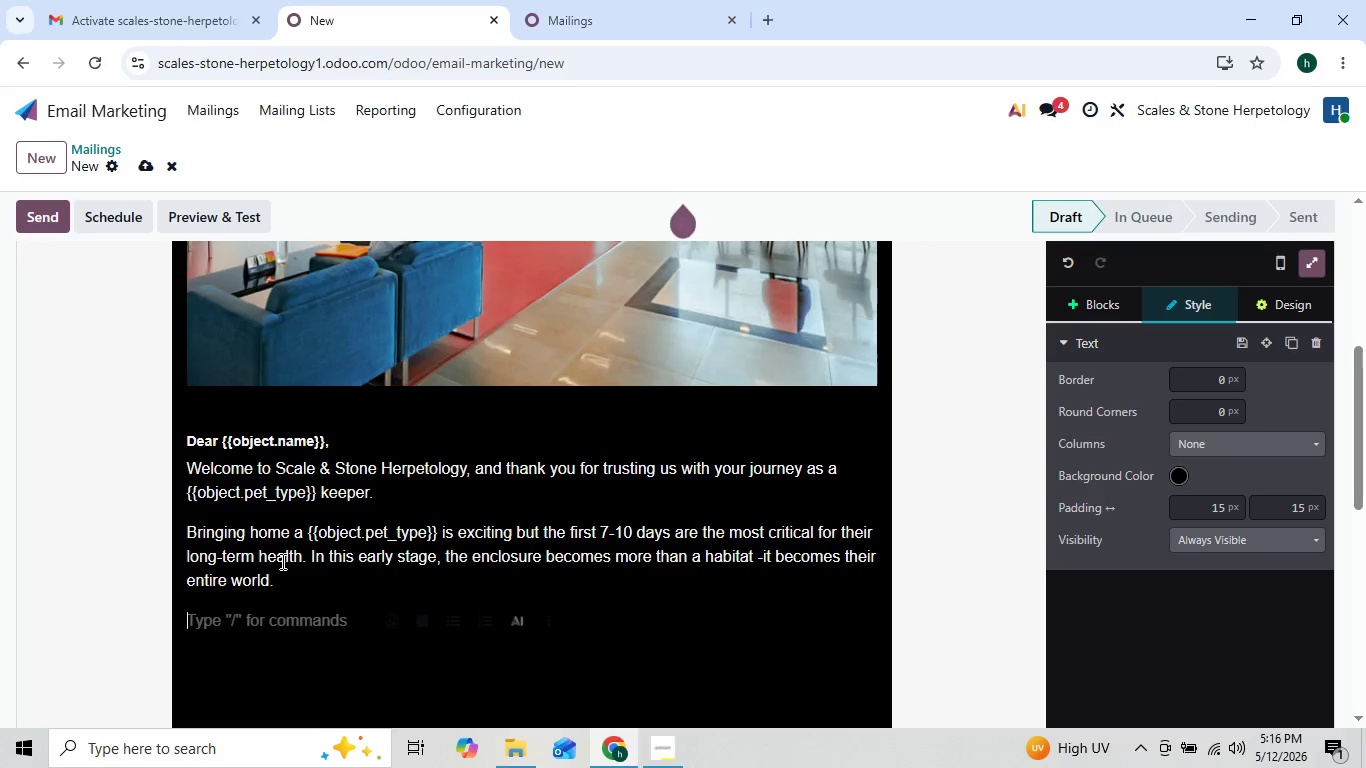 
key(ArrowLeft)
 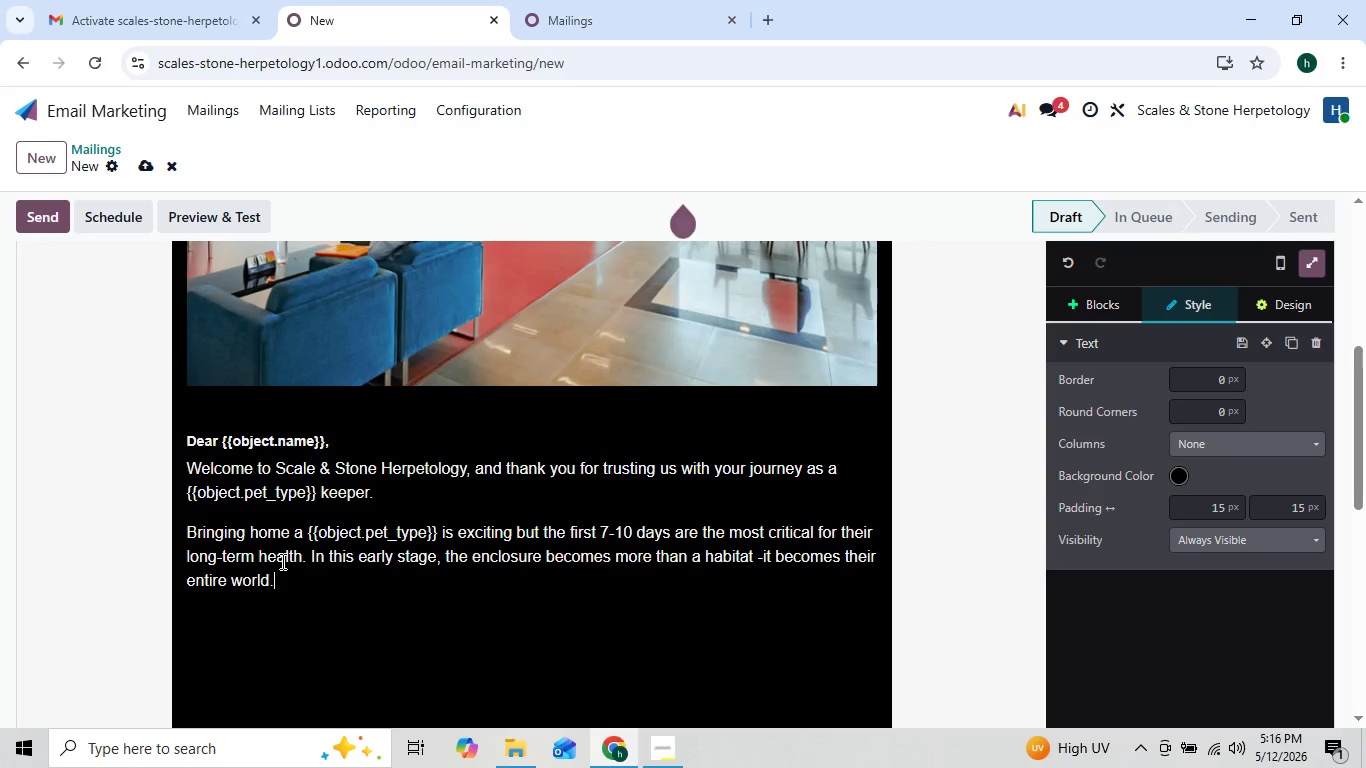 
key(ArrowRight)
 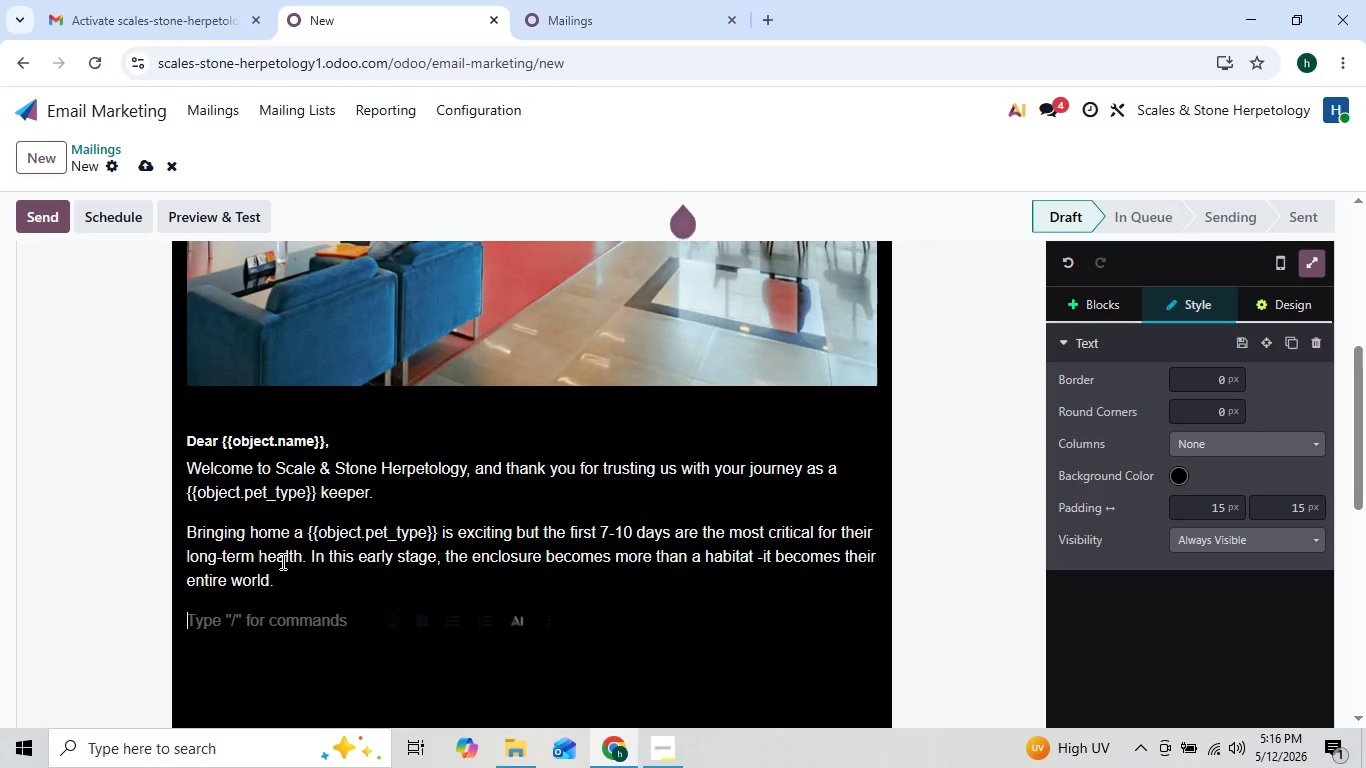 
type(Let's make sure)
 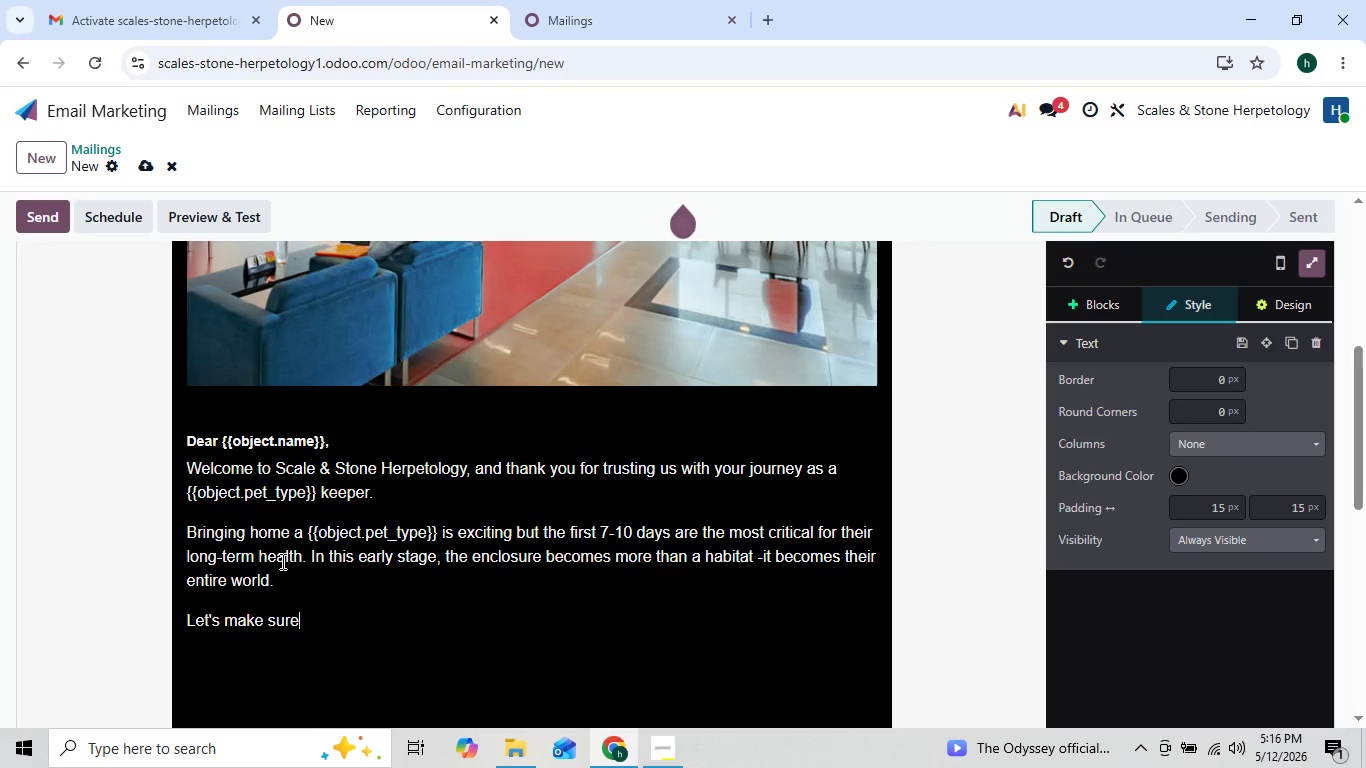 
type( that world is stable )
key(Backspace)
type(, safe, and)
 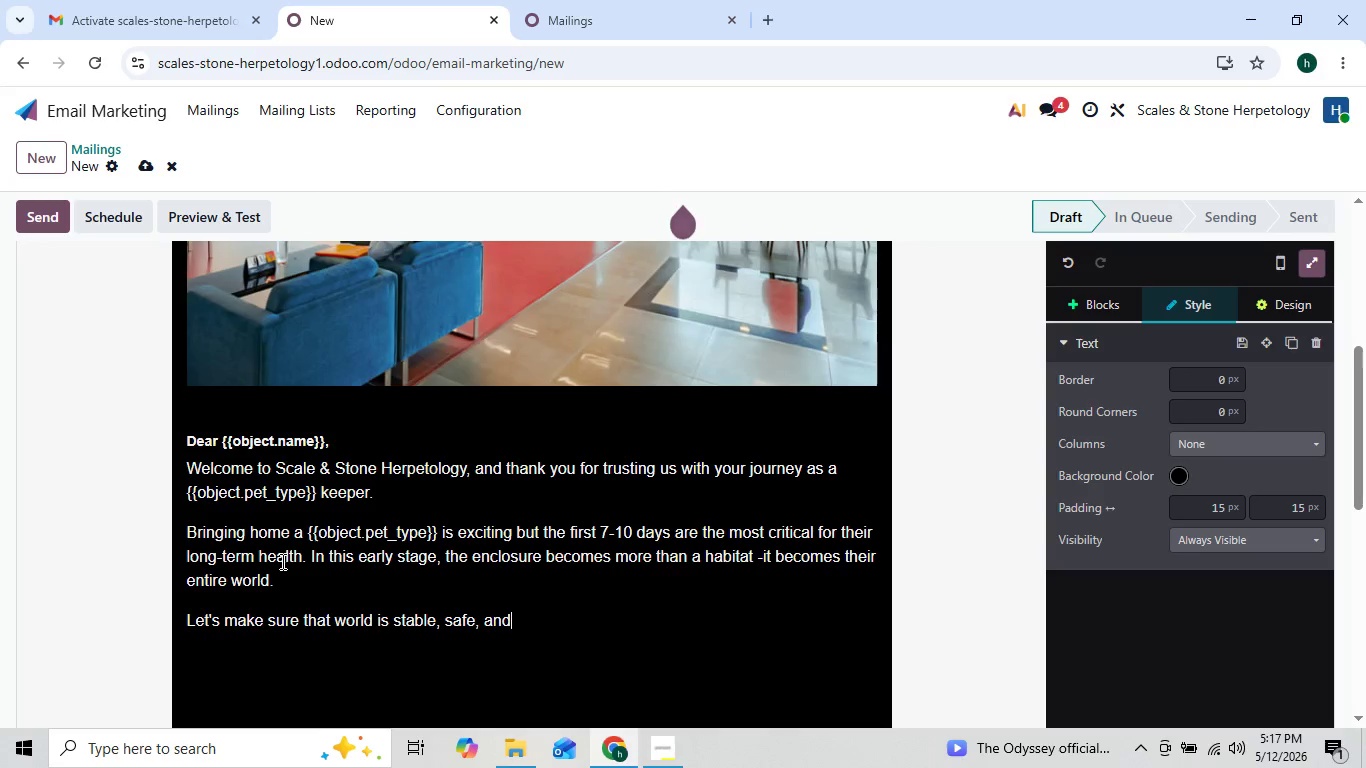 
type( biologically correct.)
 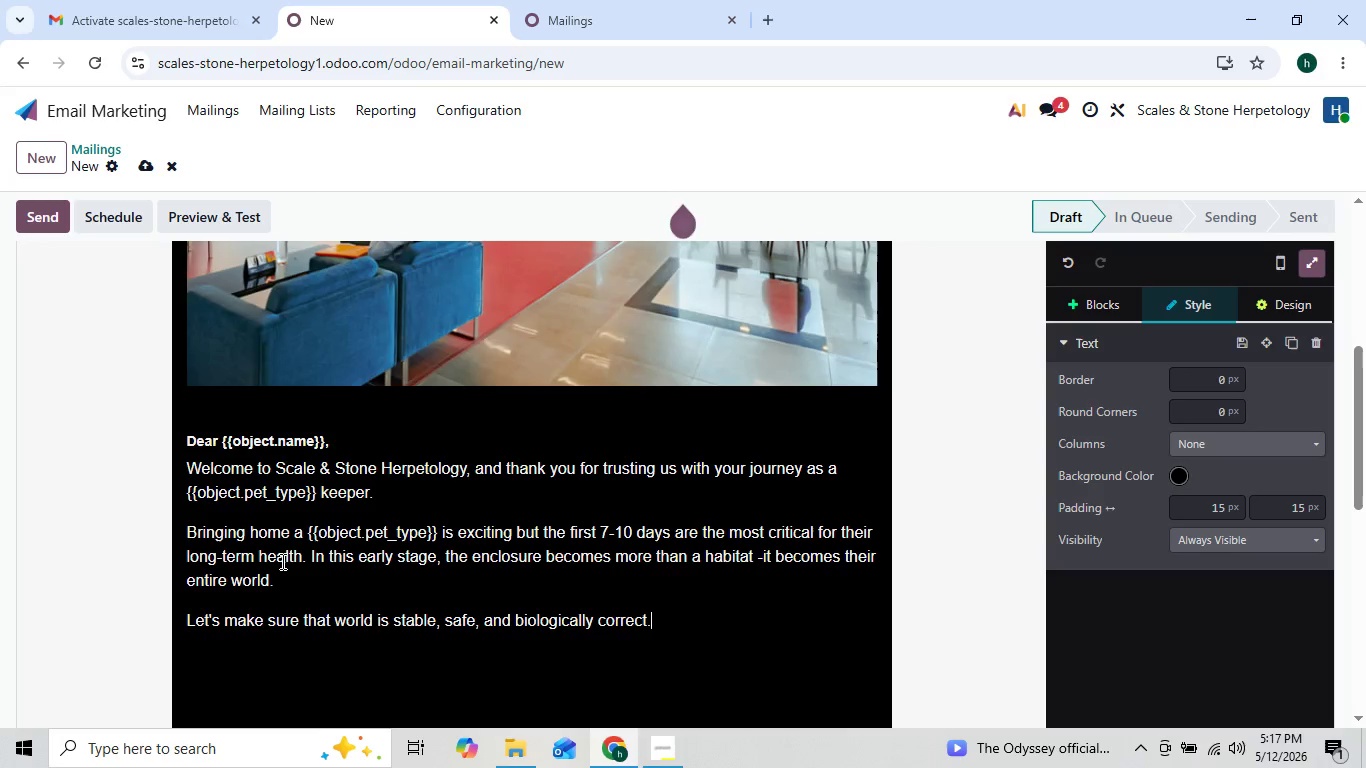 
key(Enter)
 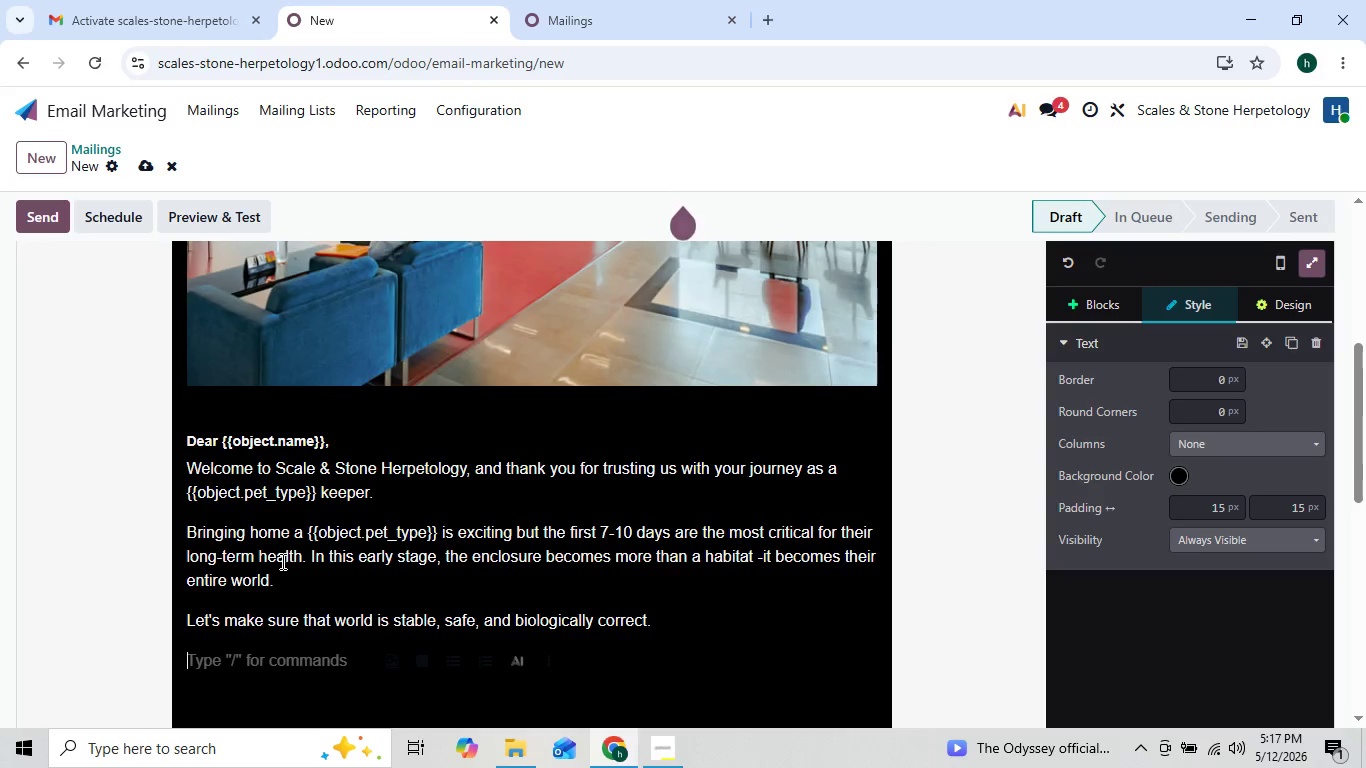 
hold_key(key=ShiftLeft, duration=0.58)
 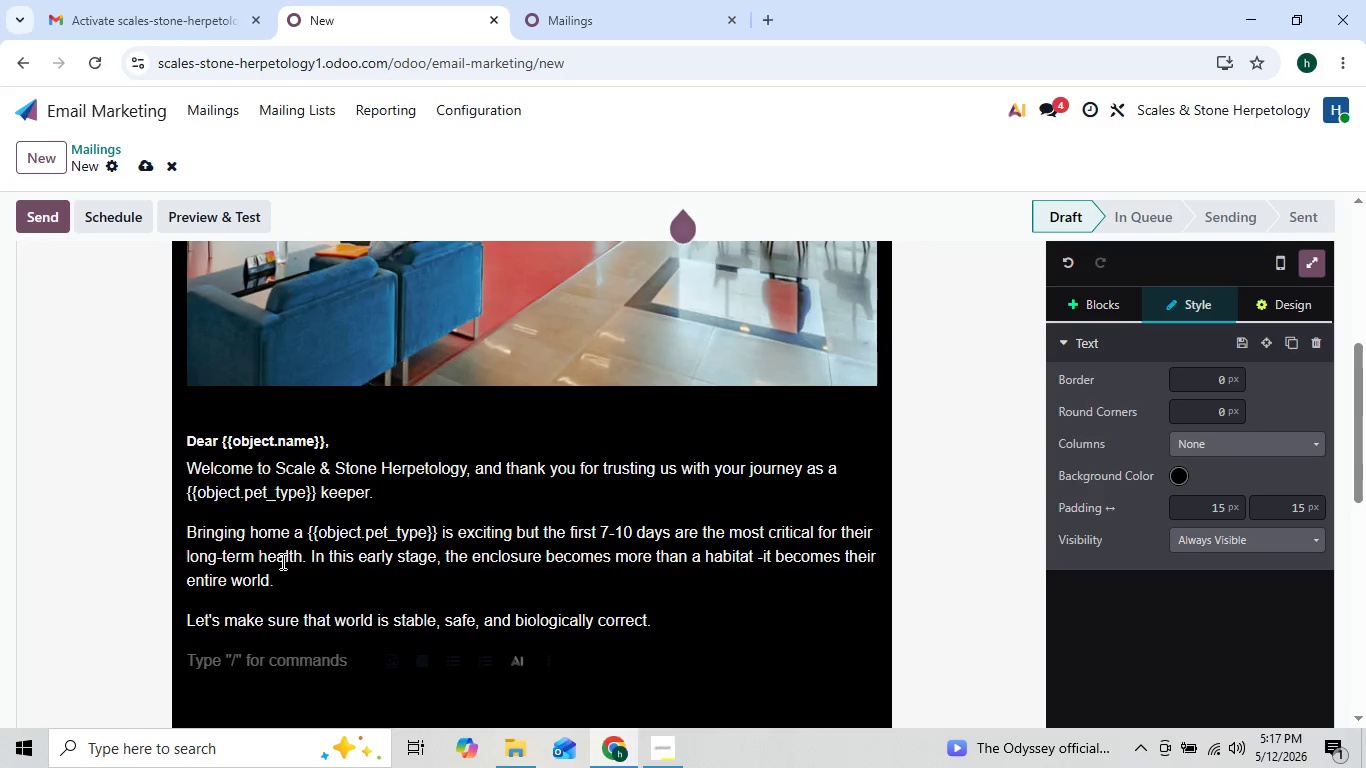 
type(1. Temperature Gradient is Non- Negotiable)
 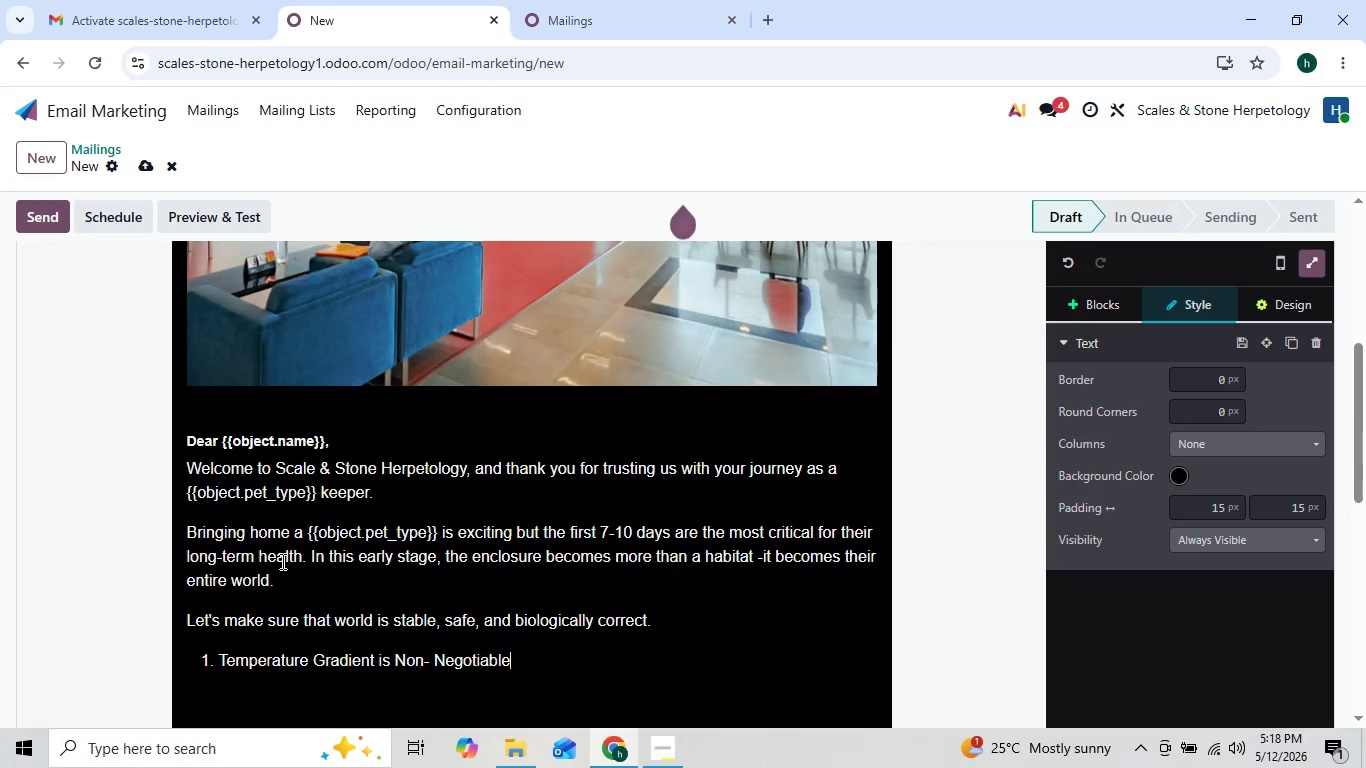 
key(ArrowLeft)
 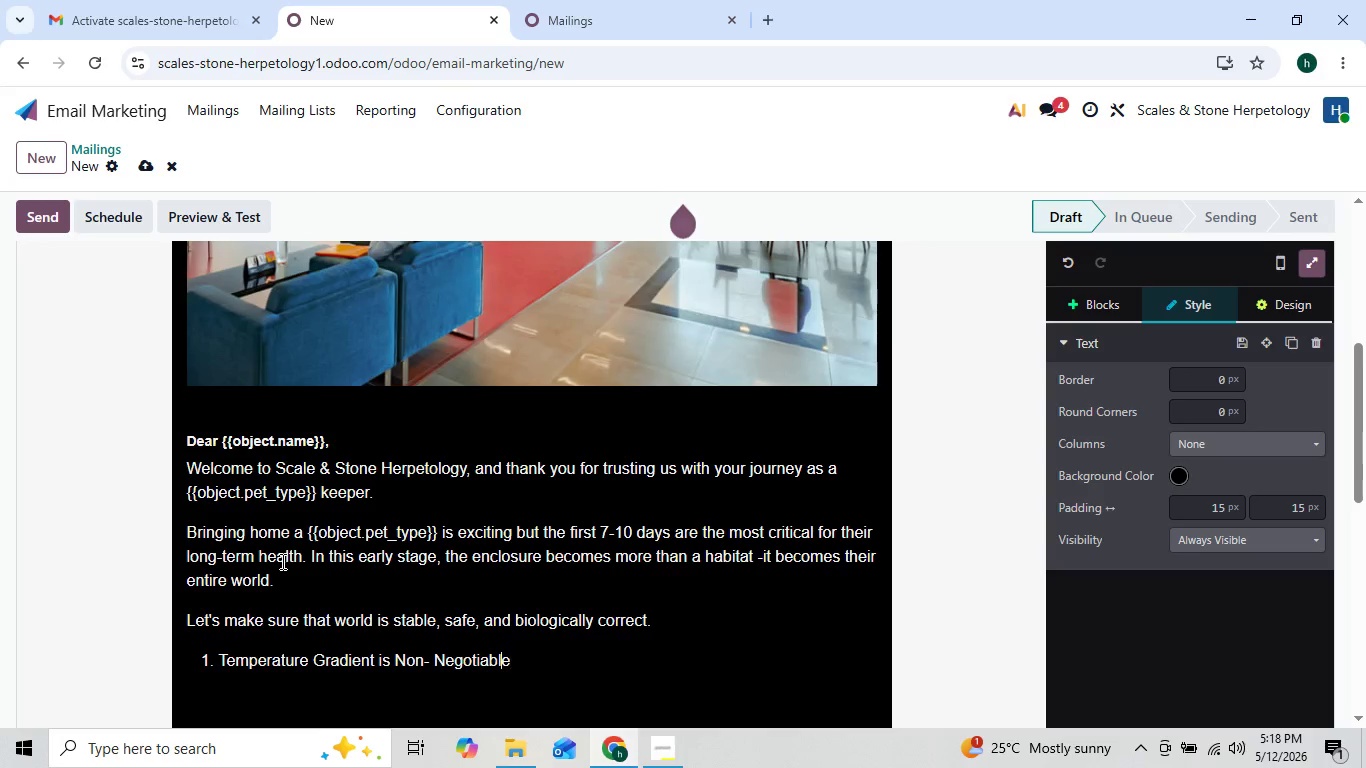 
key(ArrowLeft)
 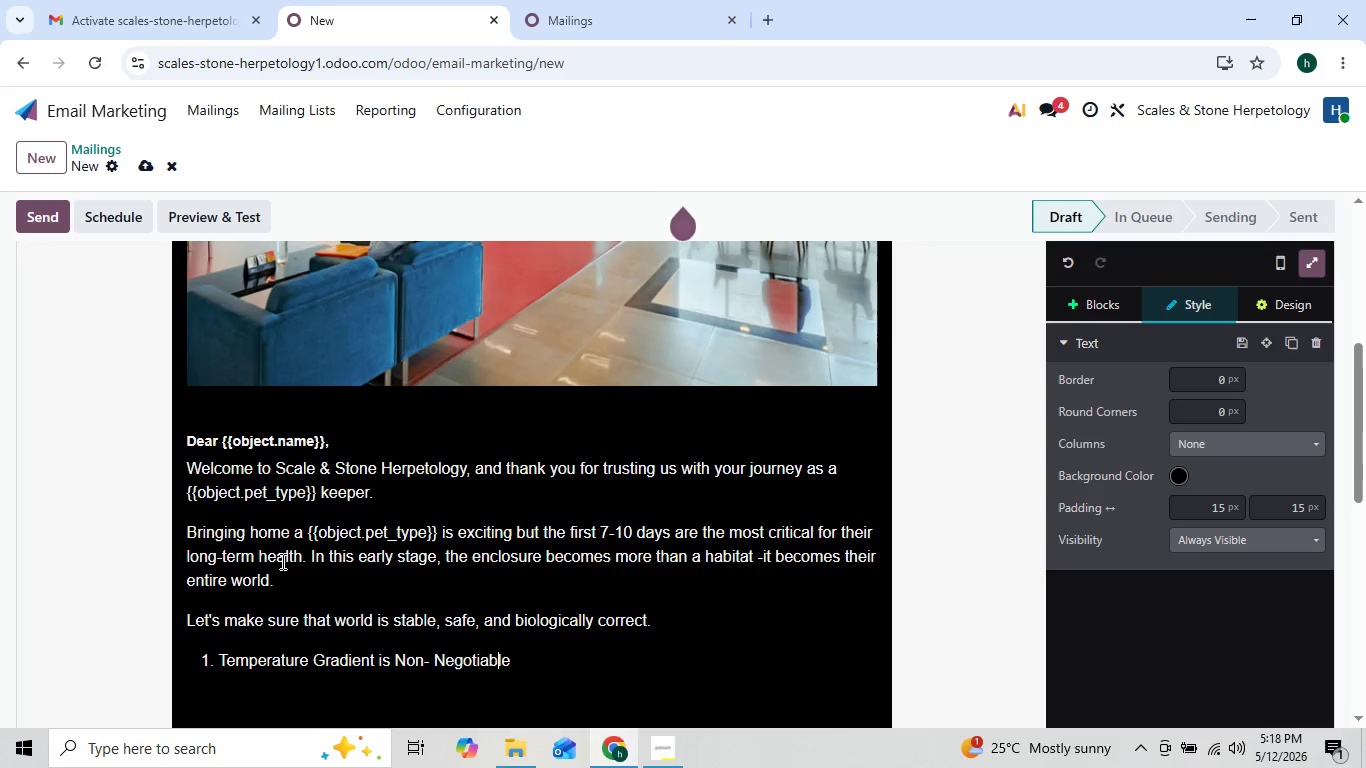 
key(ArrowLeft)
 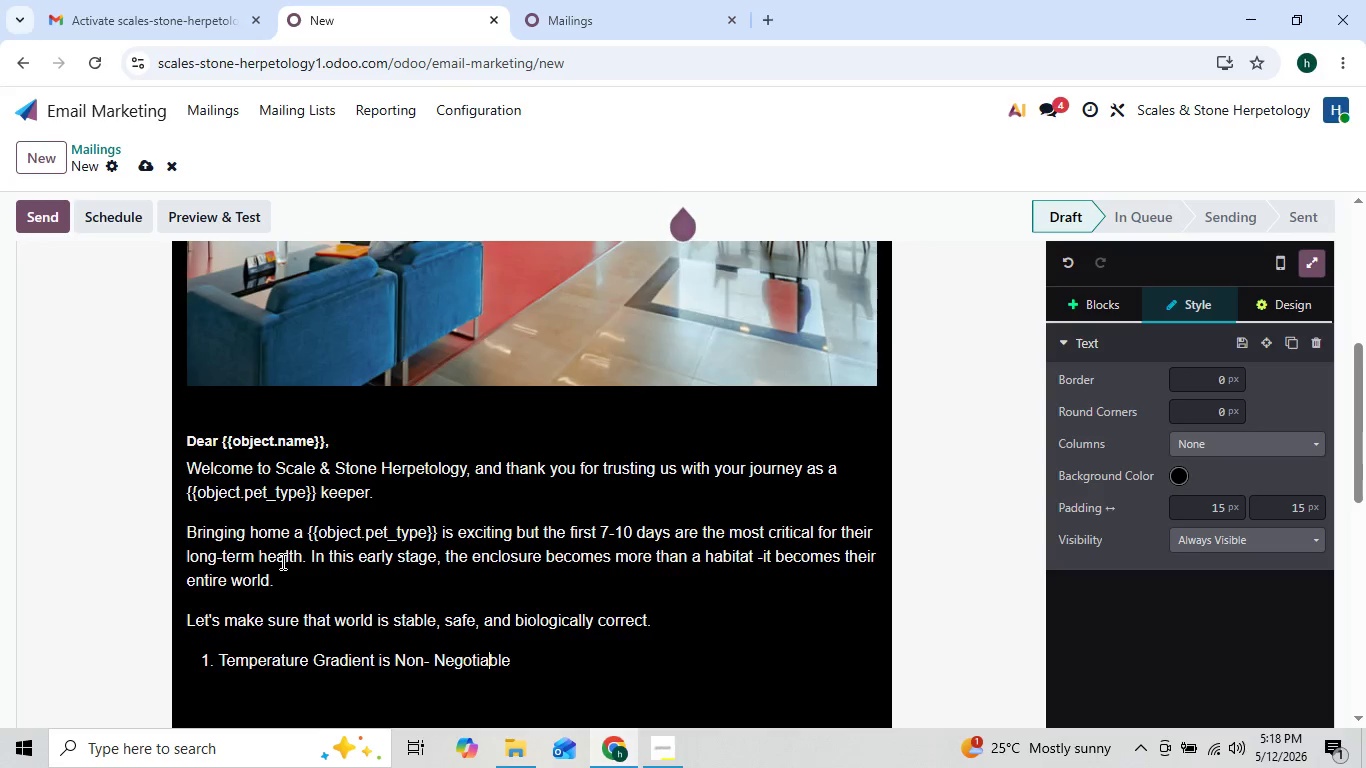 
key(ArrowLeft)
 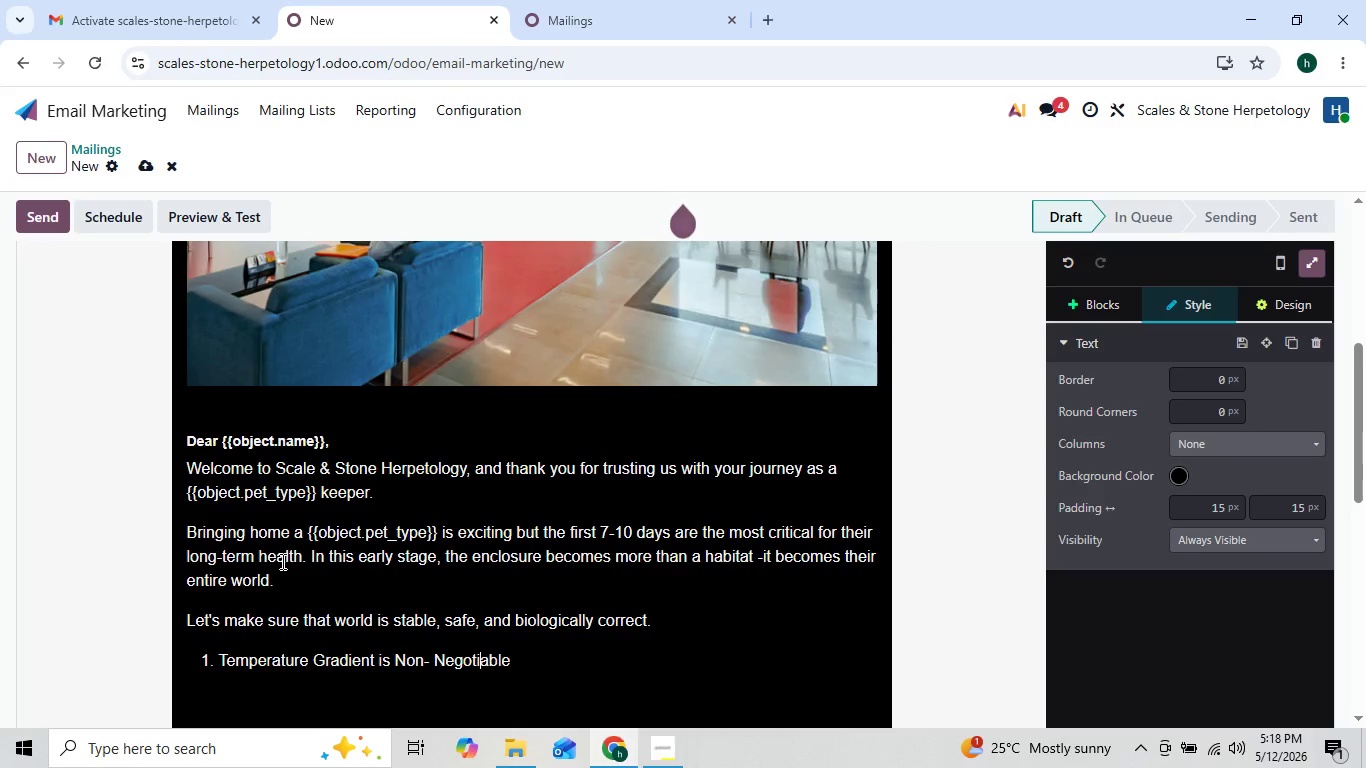 
key(ArrowRight)
 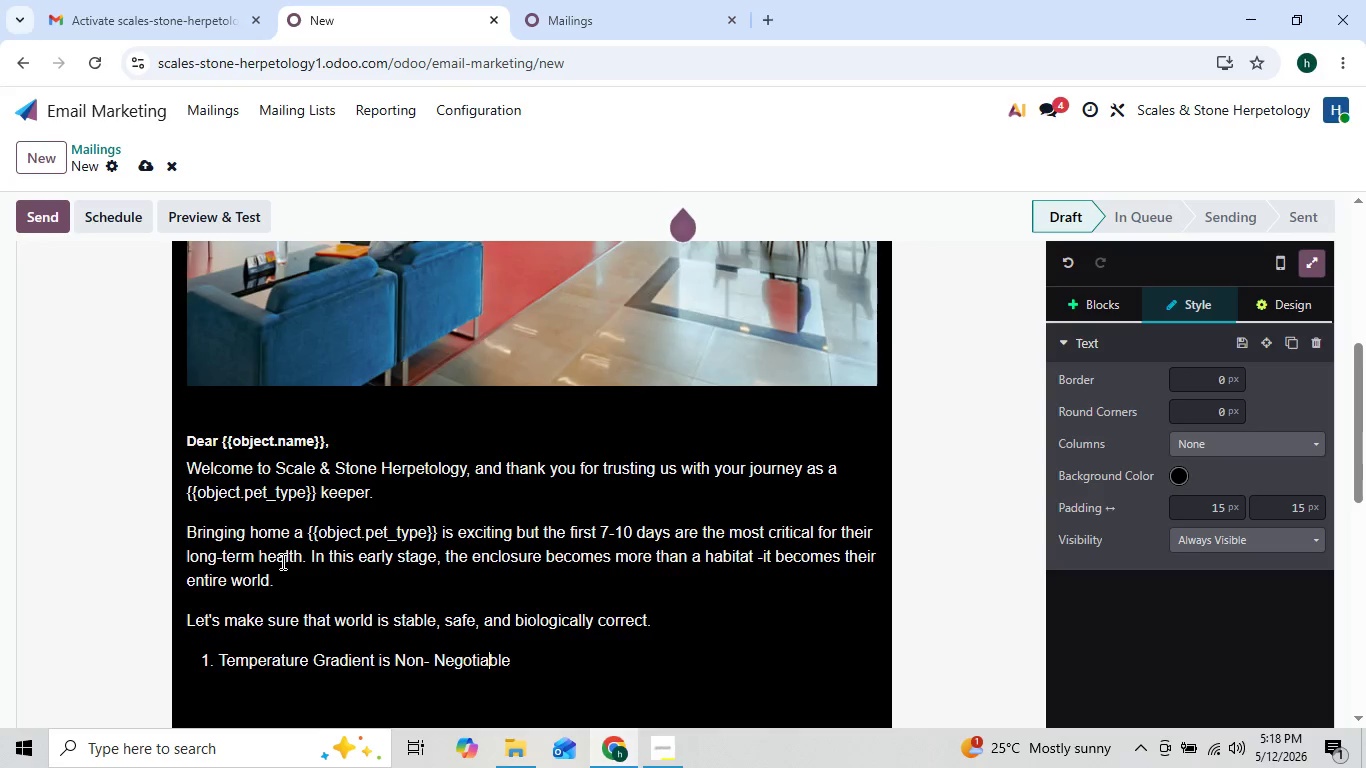 
key(ArrowRight)
 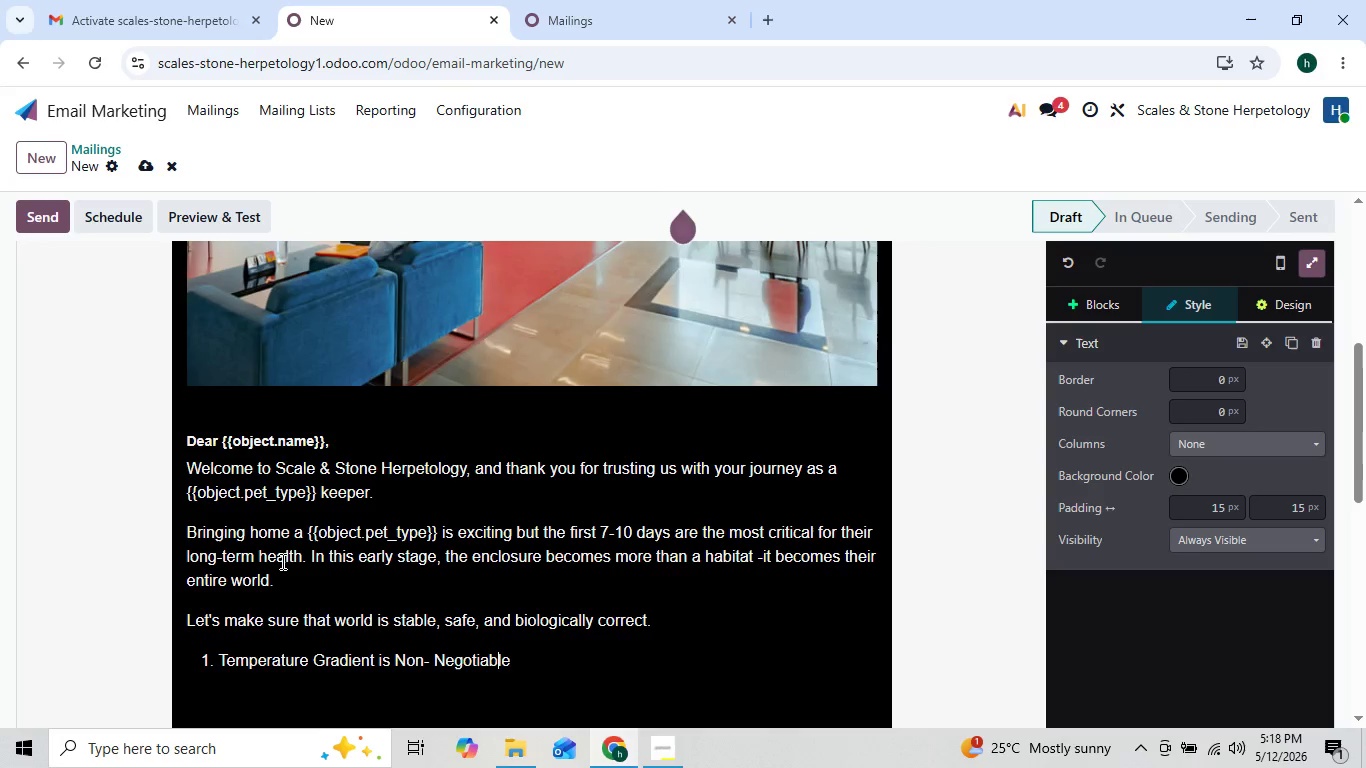 
key(ArrowRight)
 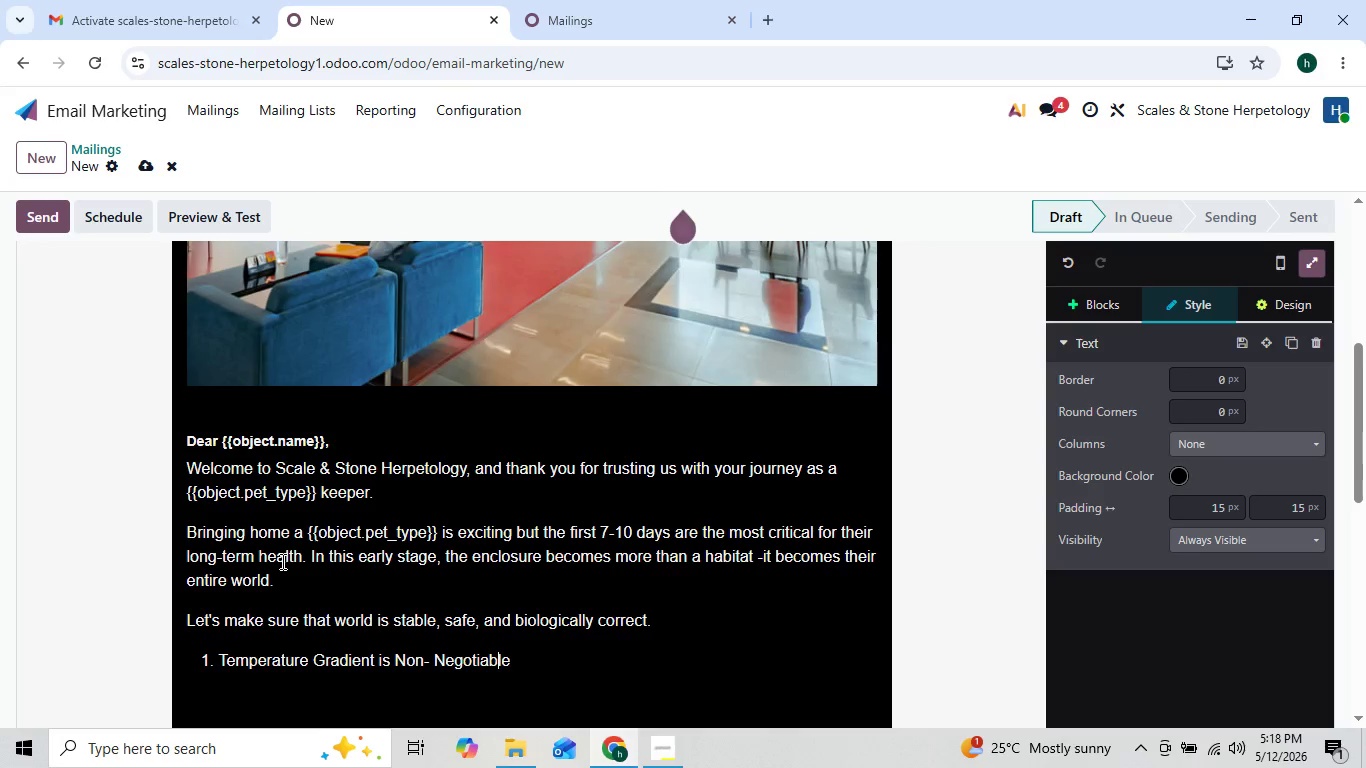 
key(ArrowRight)
 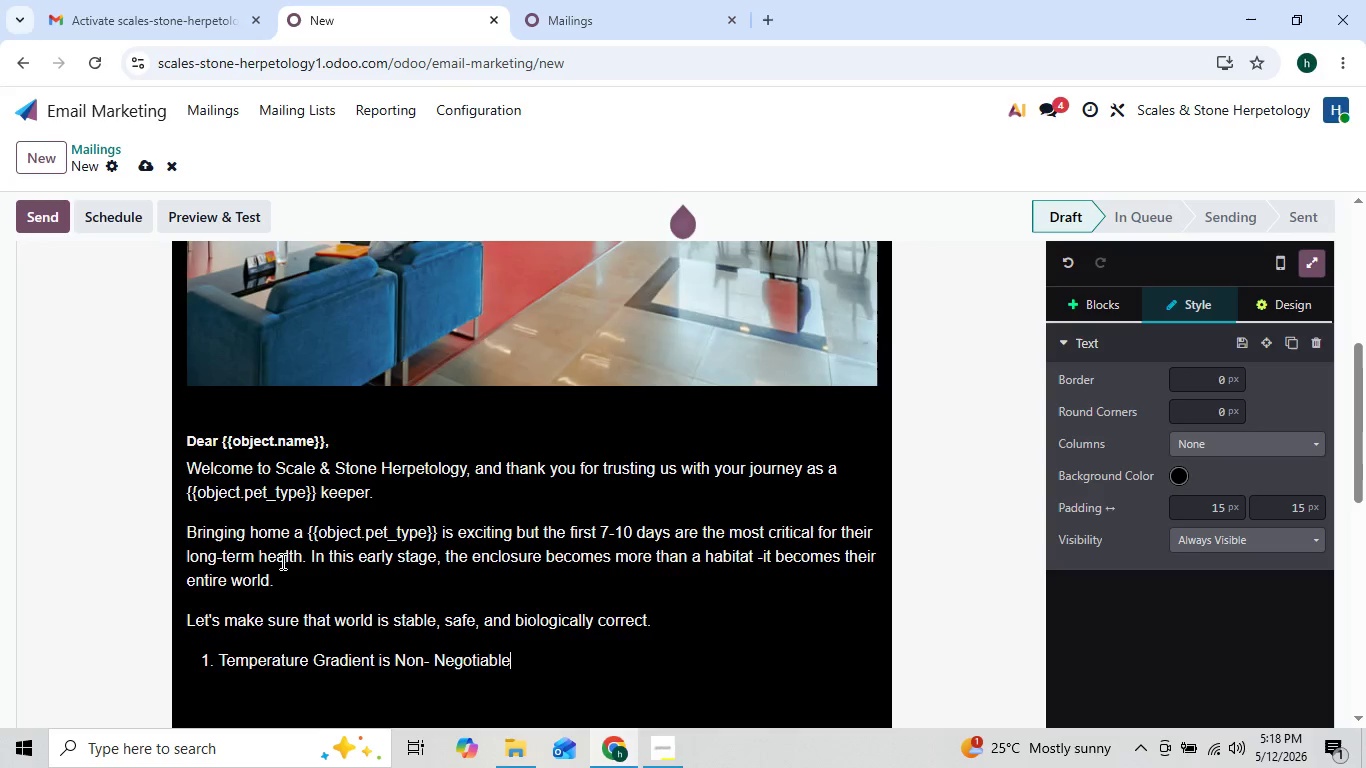 
key(ArrowRight)
 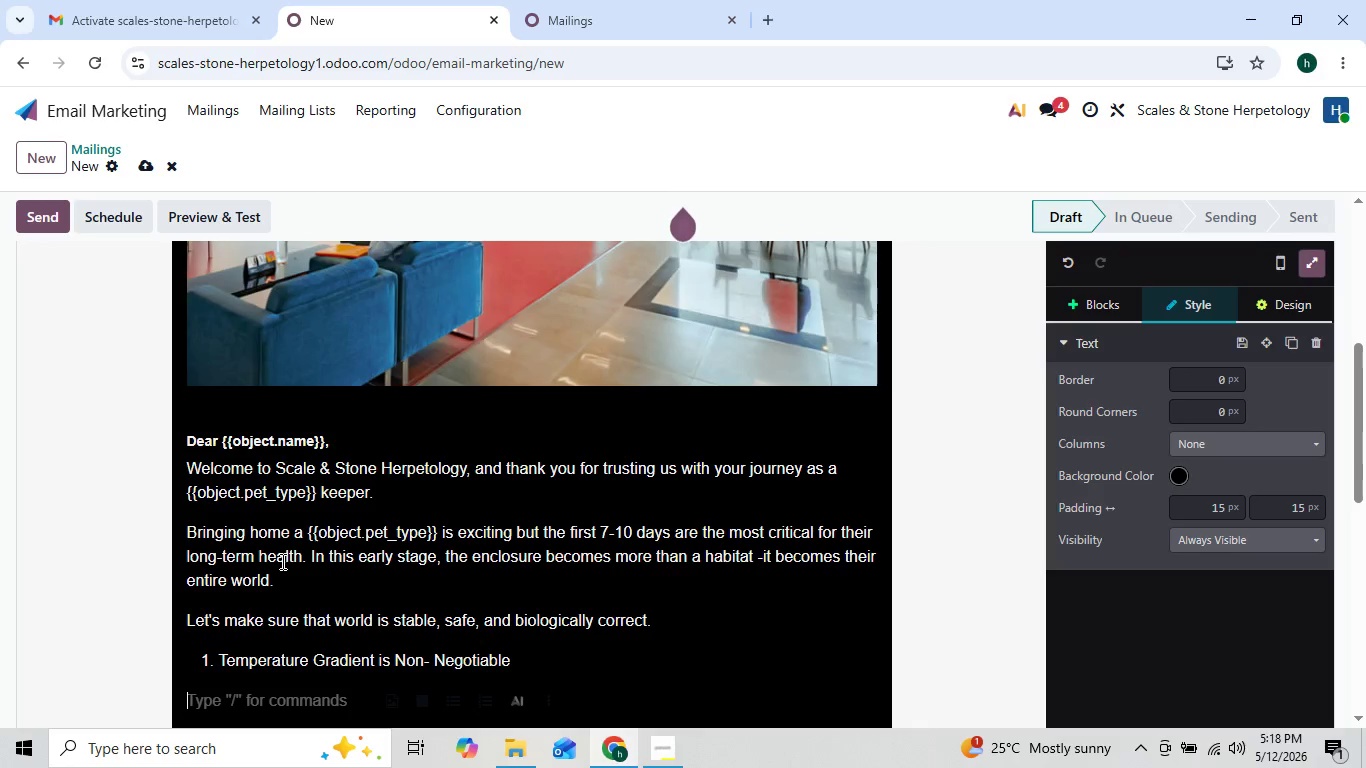 
key(ArrowLeft)
 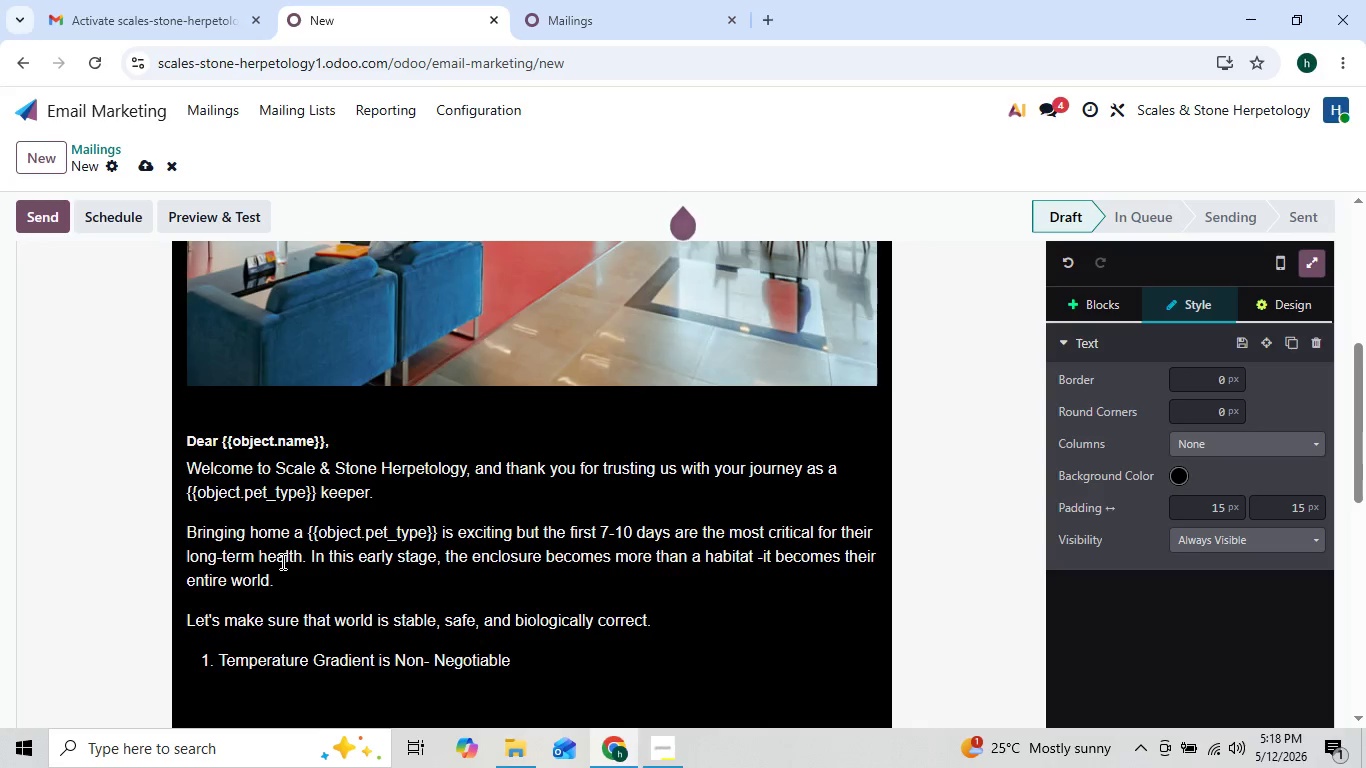 
key(ArrowRight)
 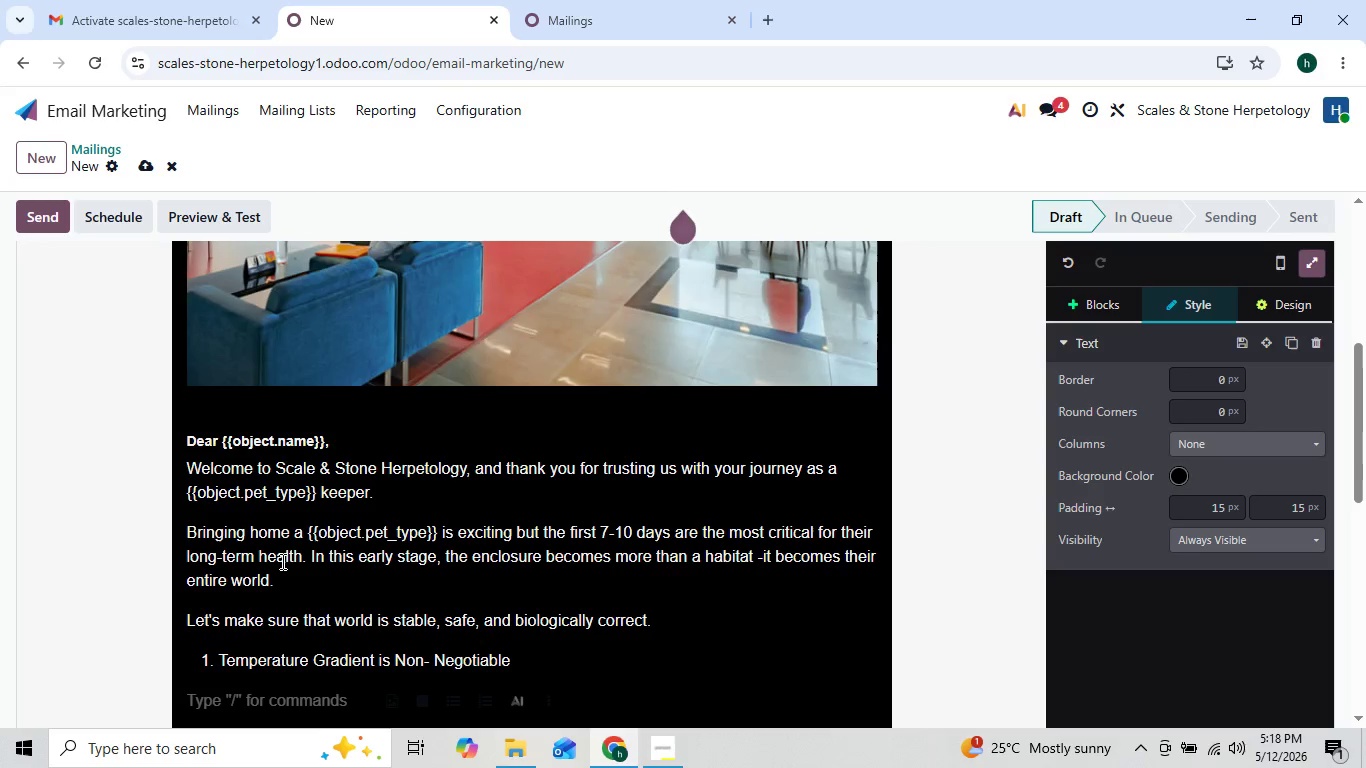 
type(Bearded dragons rely on external )
 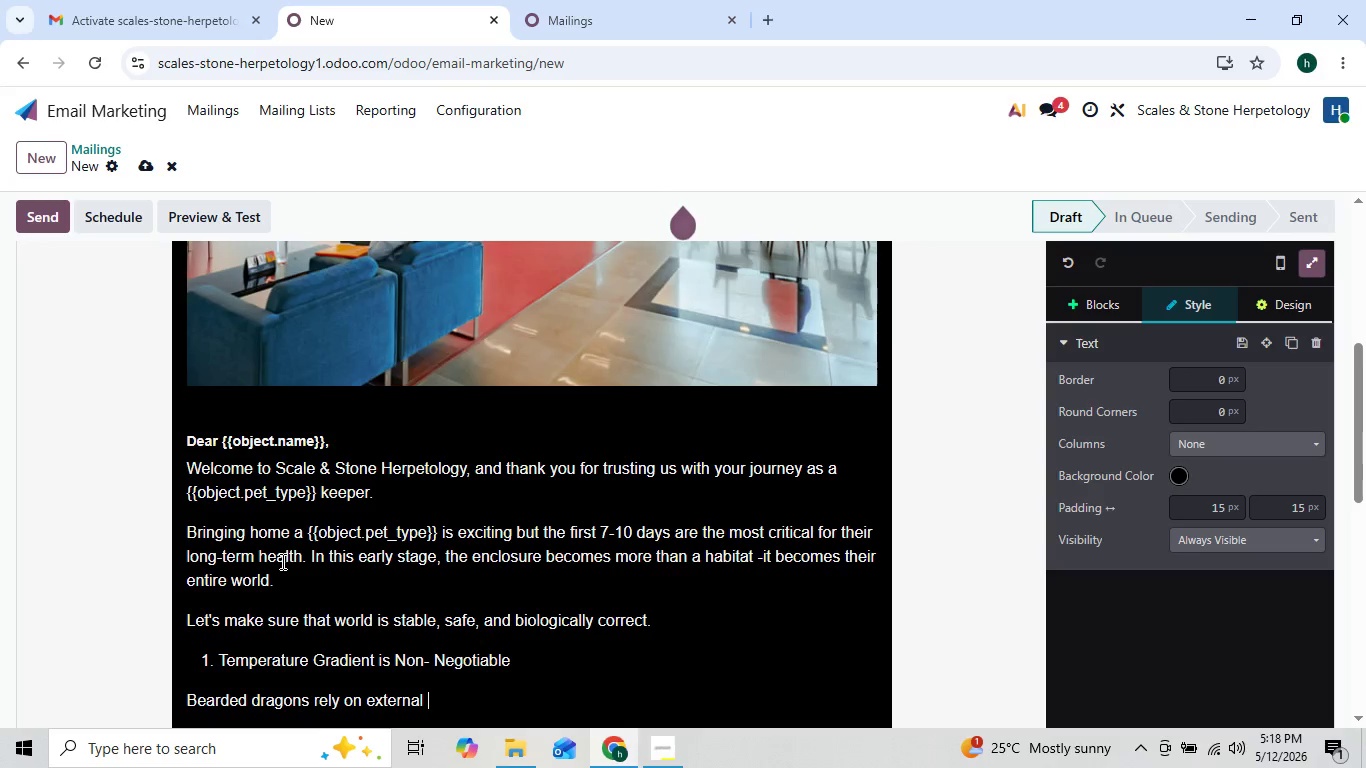 
key(ArrowLeft)
 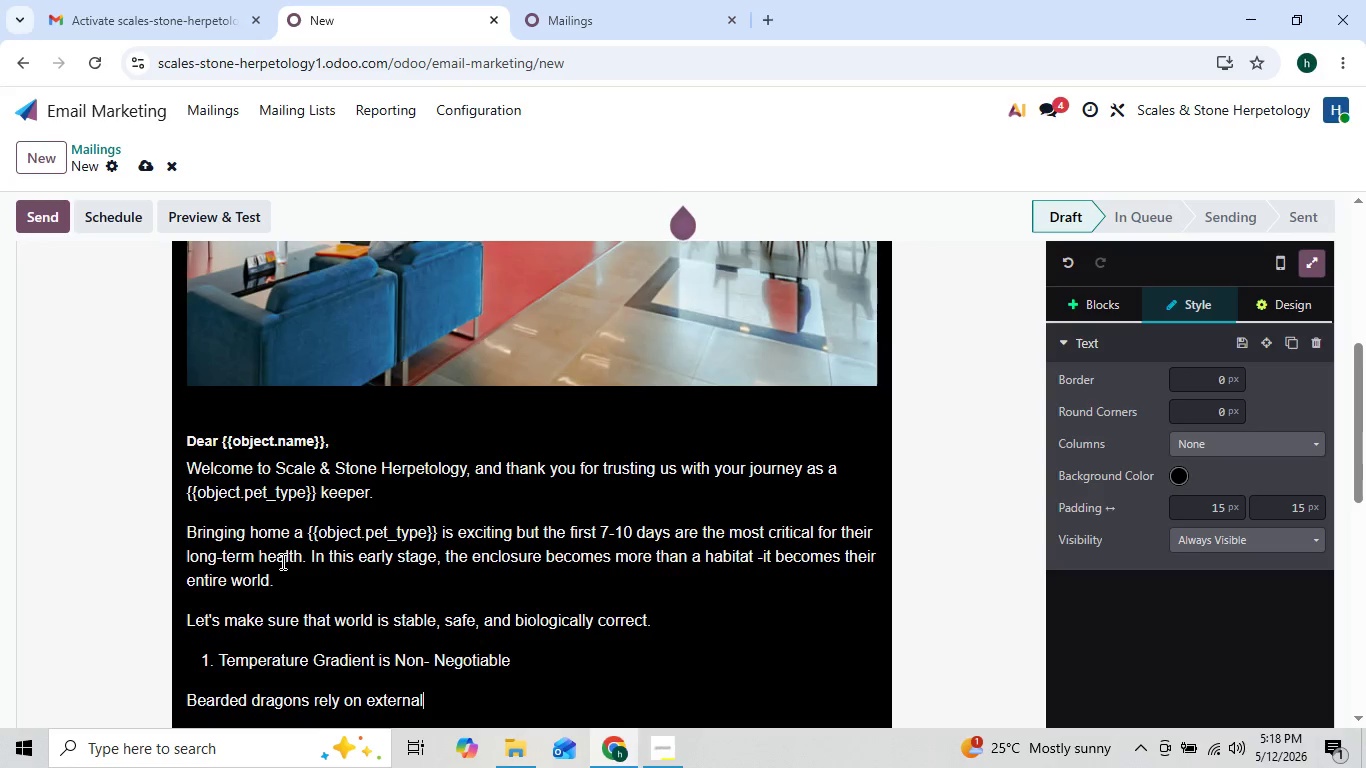 
key(ArrowLeft)
 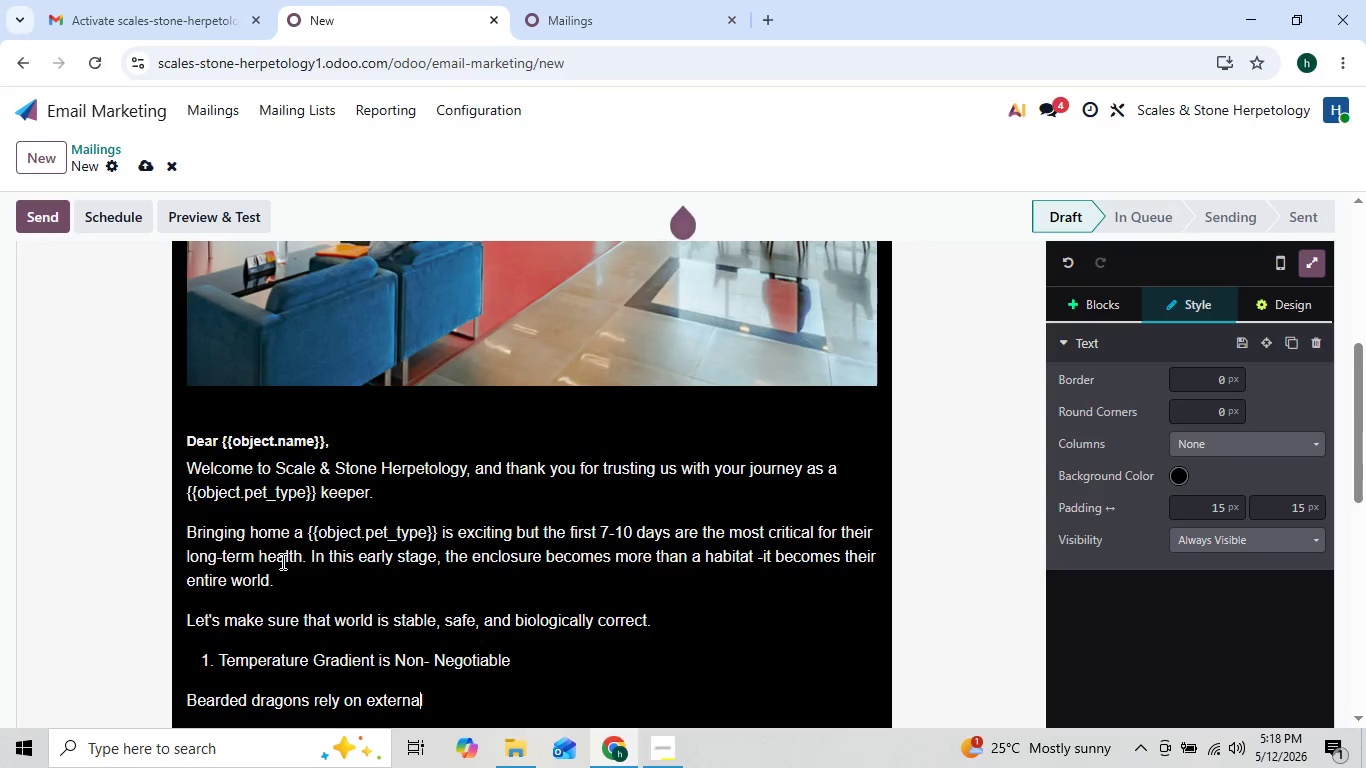 
key(ArrowRight)
 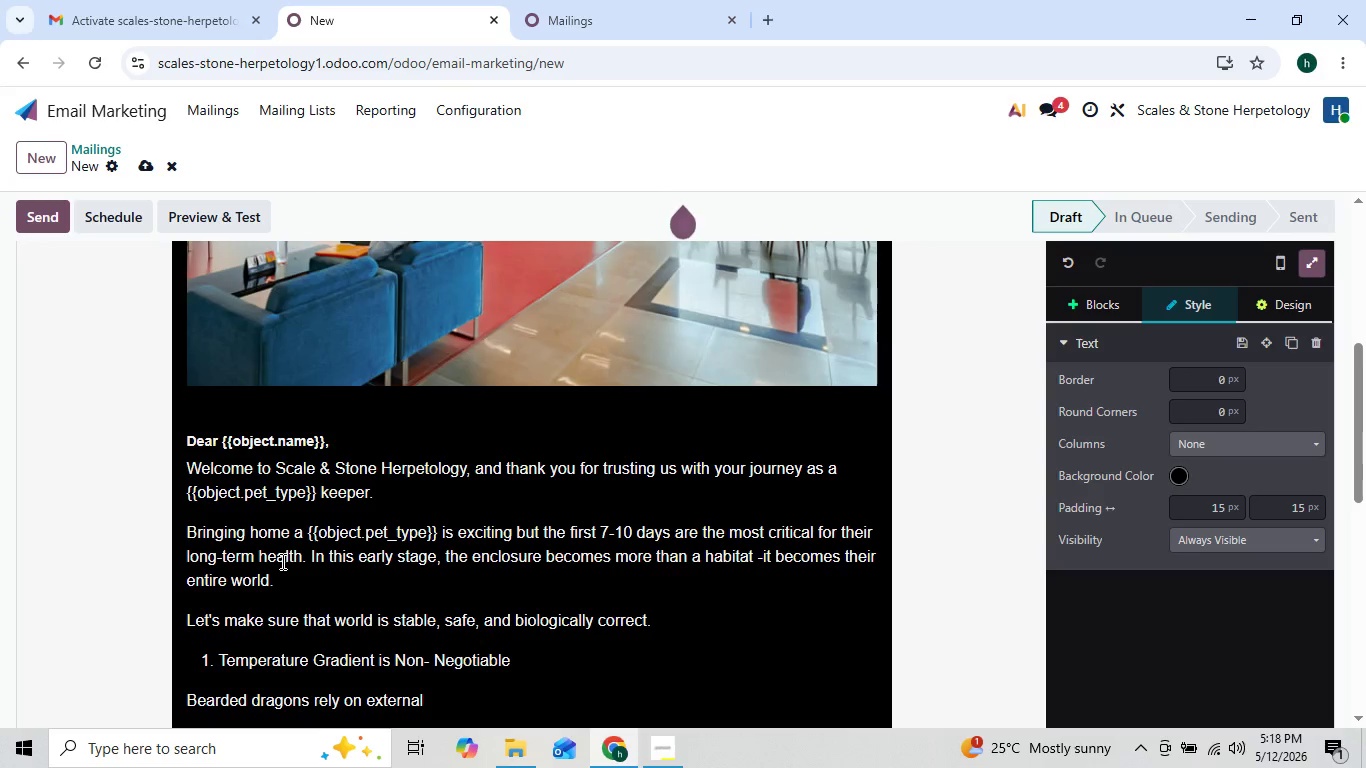 
key(ArrowLeft)
 